 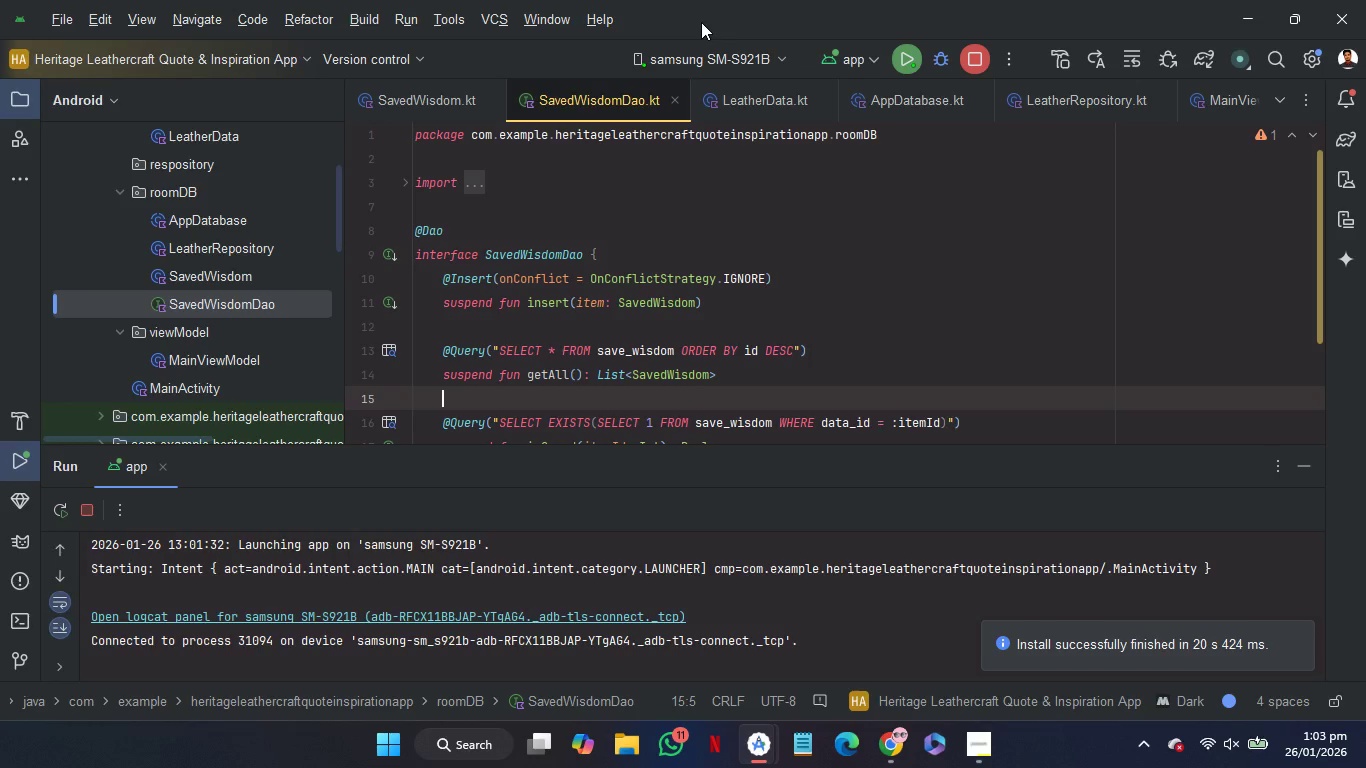 
left_click([1315, 466])
 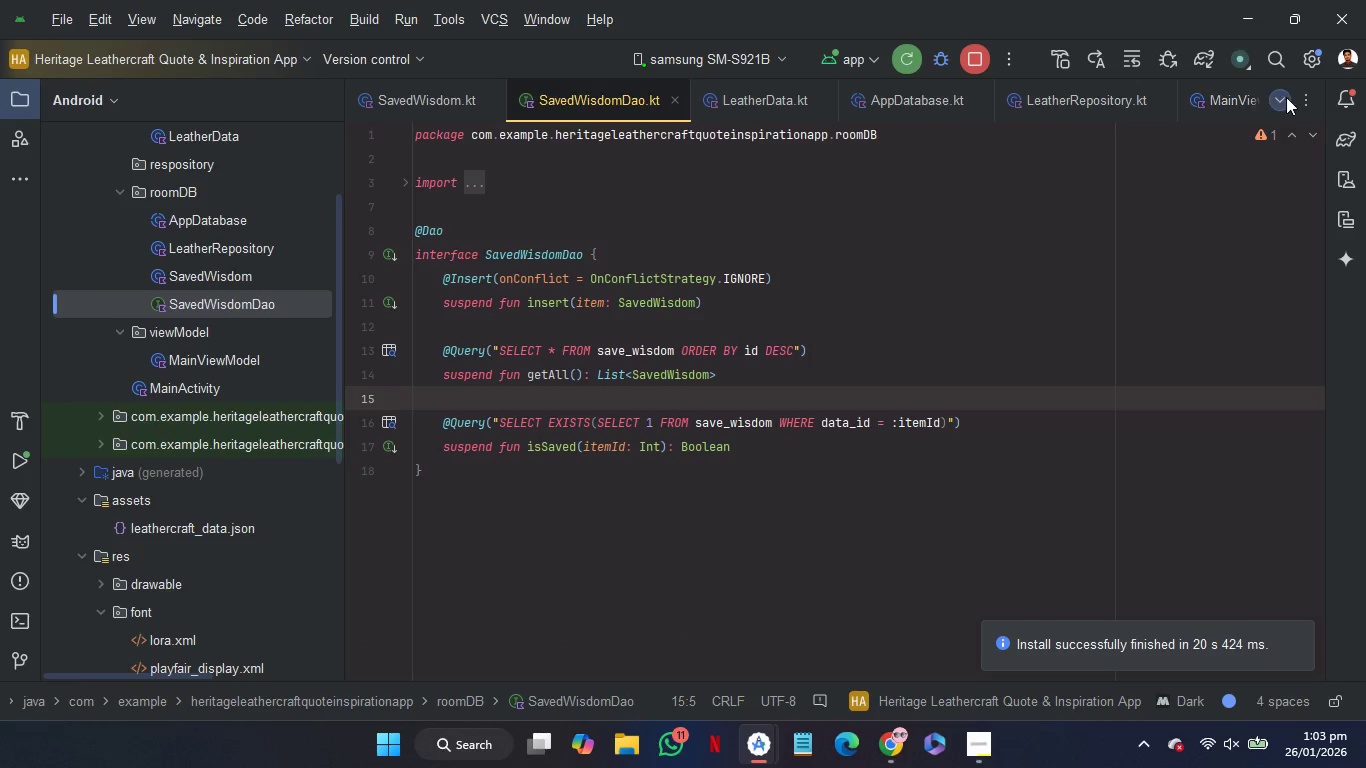 
left_click([1301, 101])
 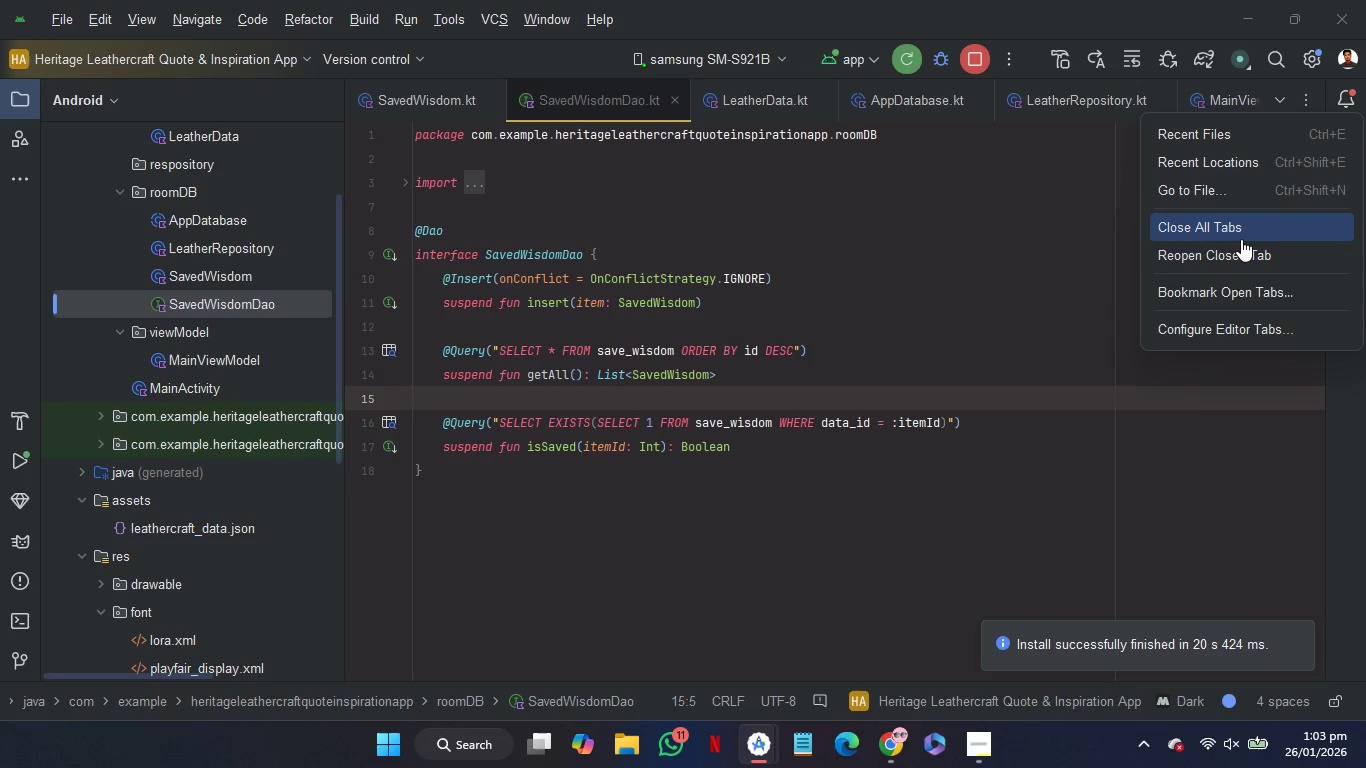 
left_click([1241, 237])
 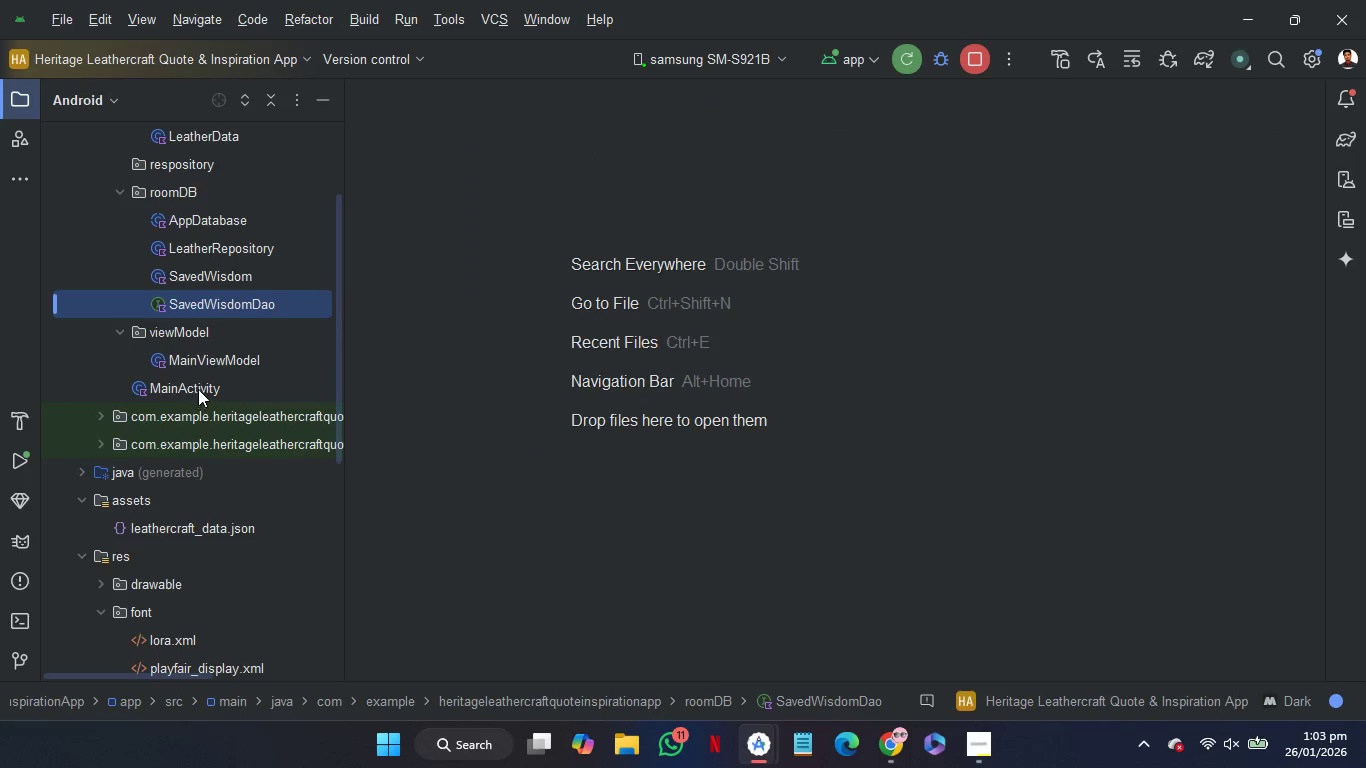 
double_click([199, 388])
 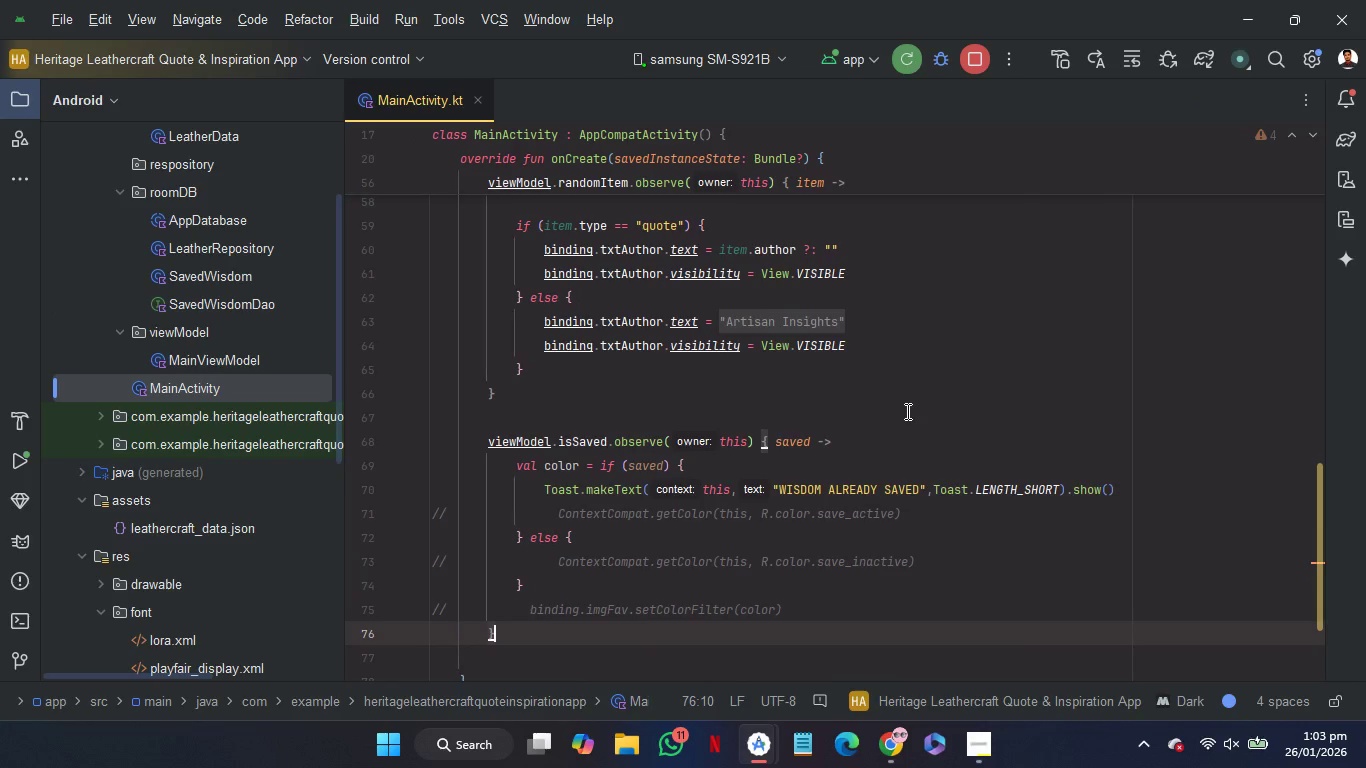 
wait(8.44)
 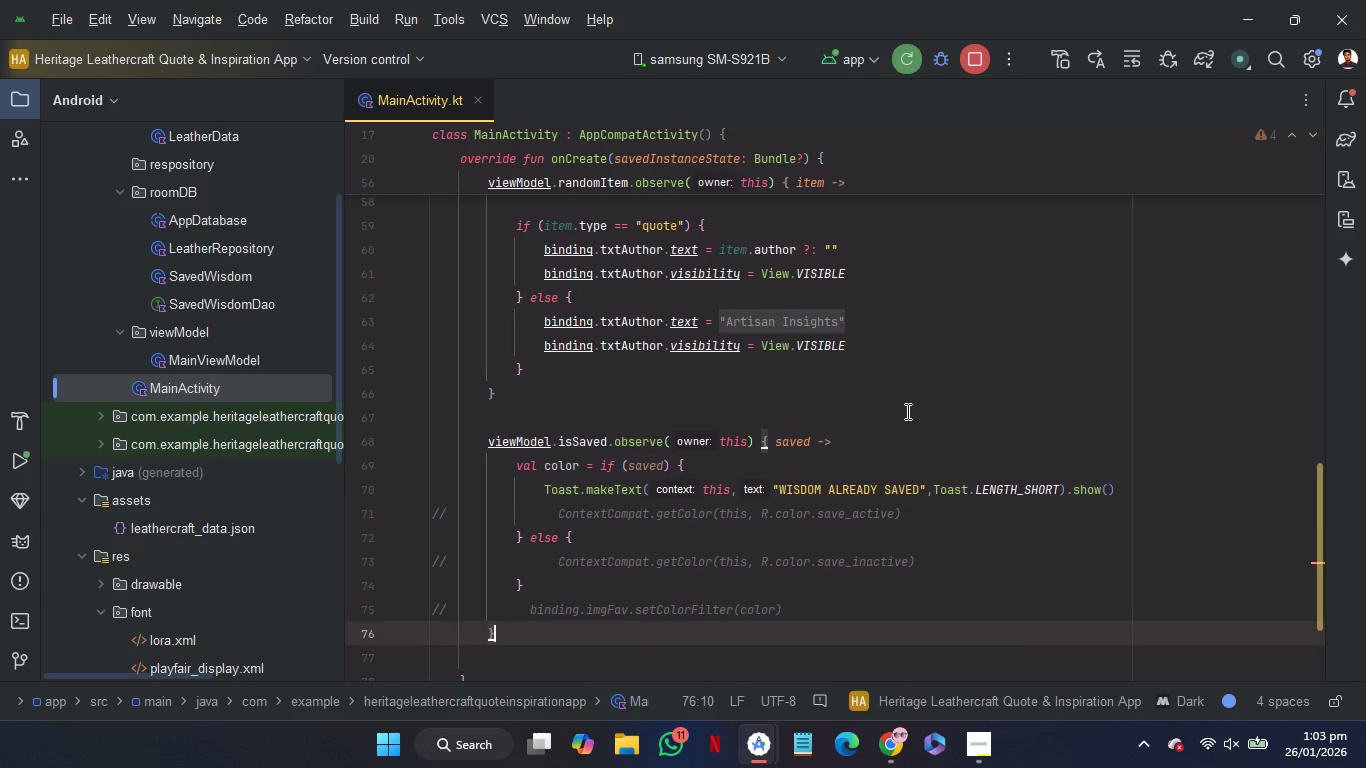 
scroll: coordinate [890, 416], scroll_direction: up, amount: 4.0
 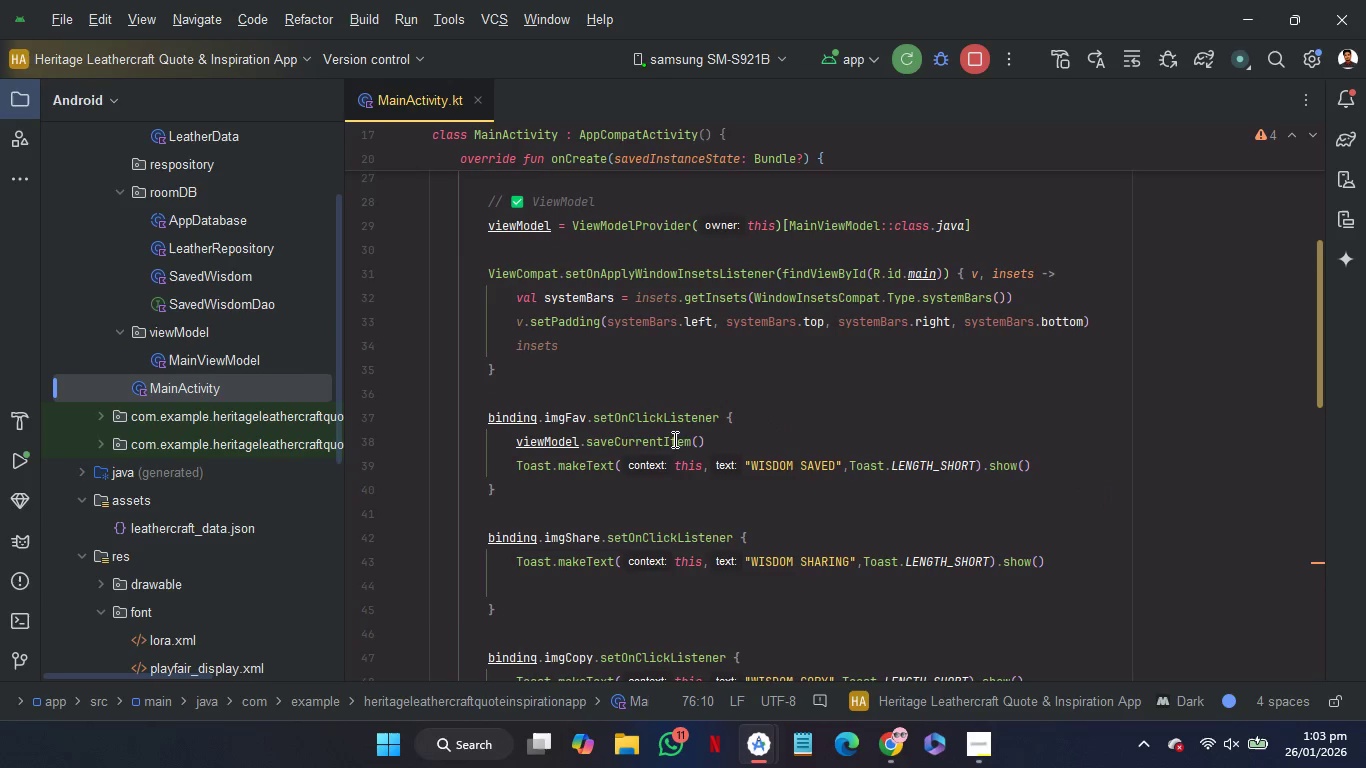 
left_click([649, 440])
 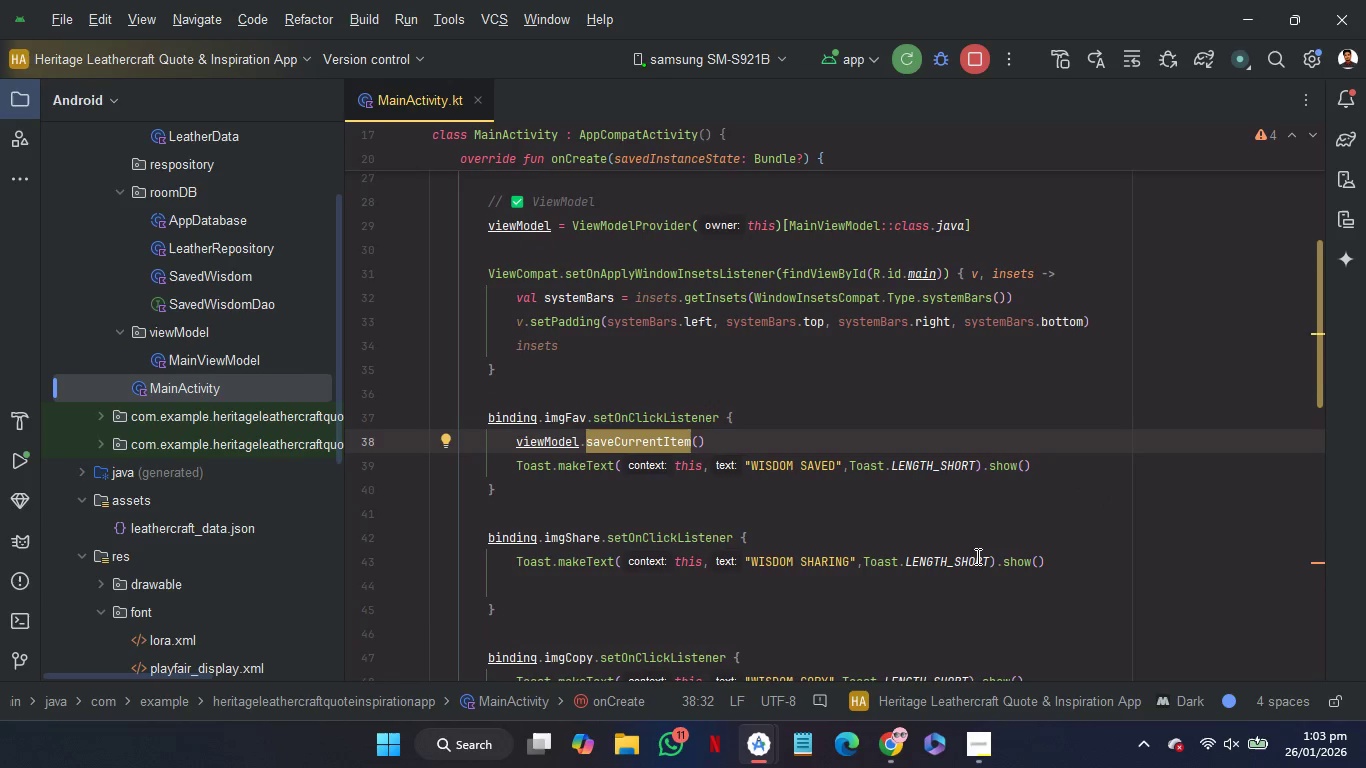 
scroll: coordinate [976, 556], scroll_direction: down, amount: 16.0
 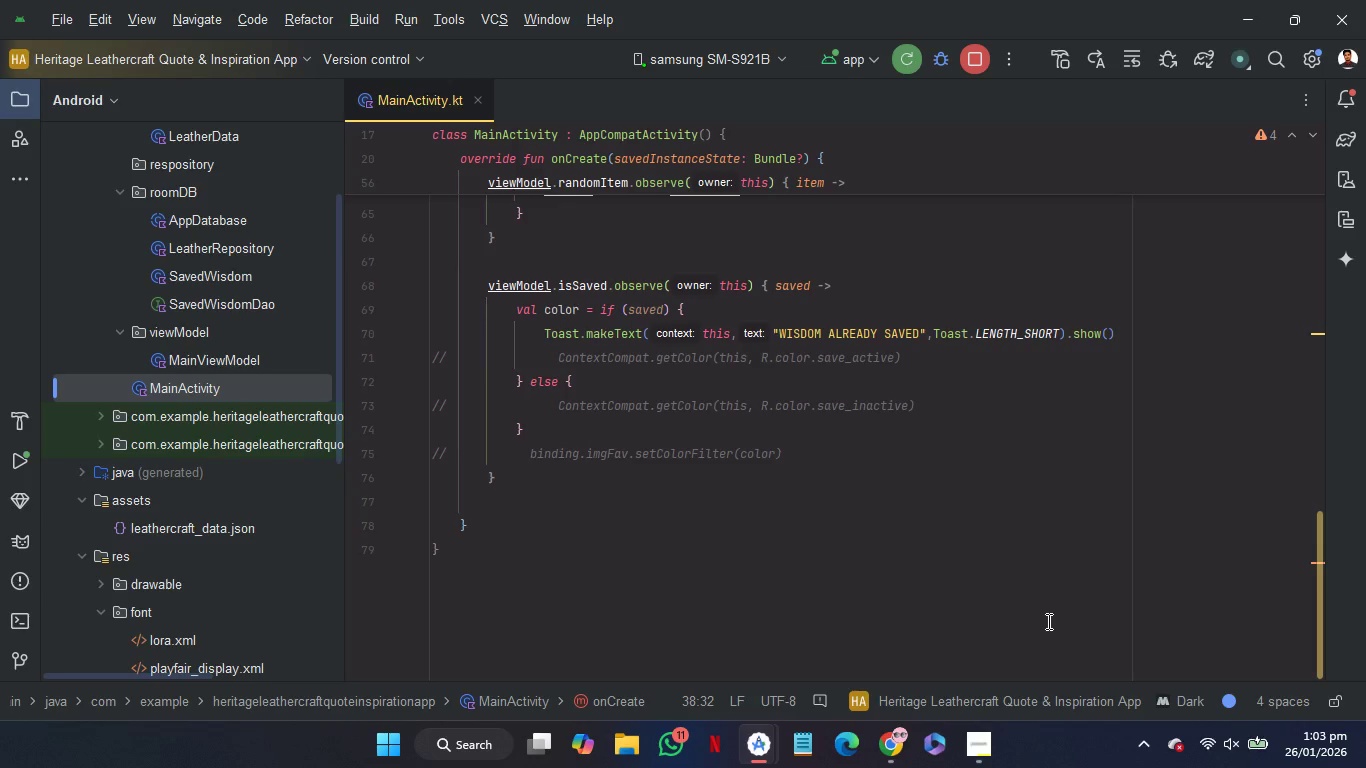 
scroll: coordinate [1047, 621], scroll_direction: up, amount: 7.0
 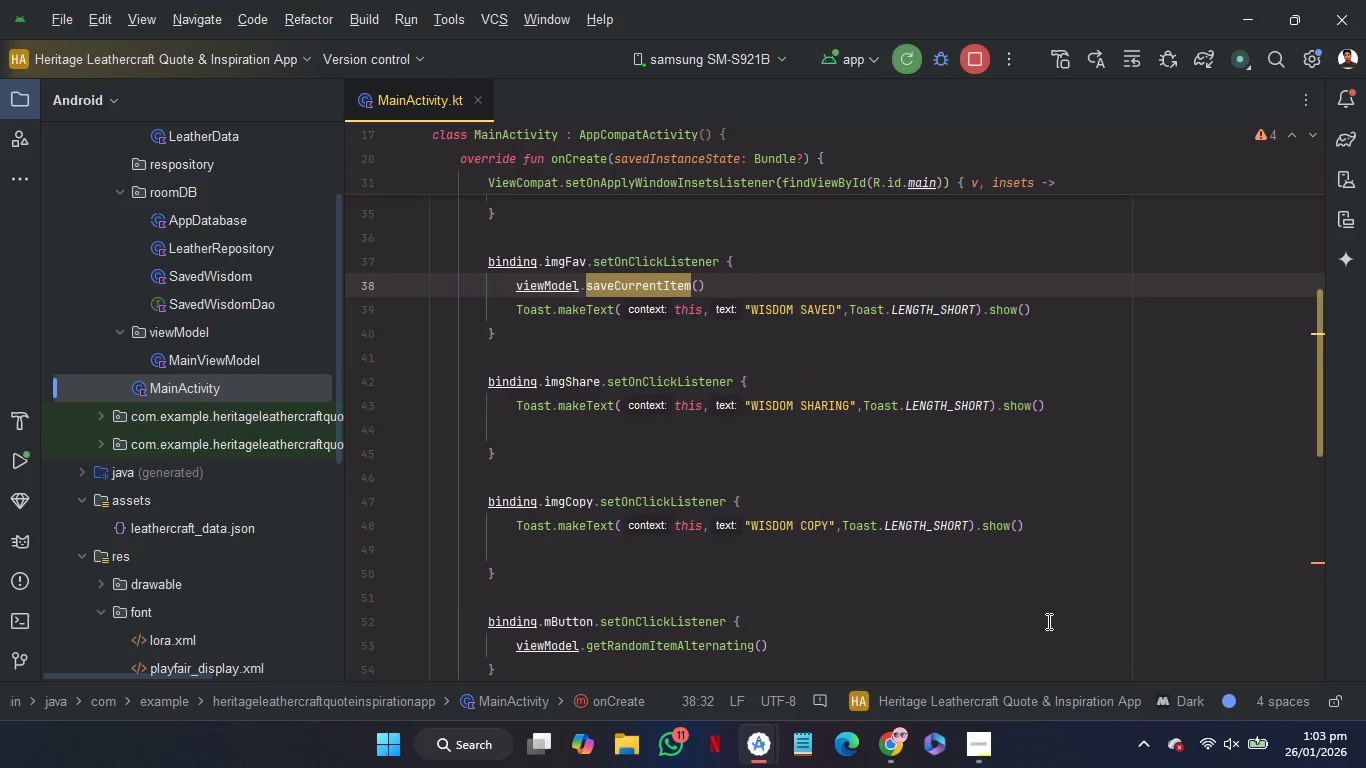 
scroll: coordinate [1047, 621], scroll_direction: down, amount: 3.0
 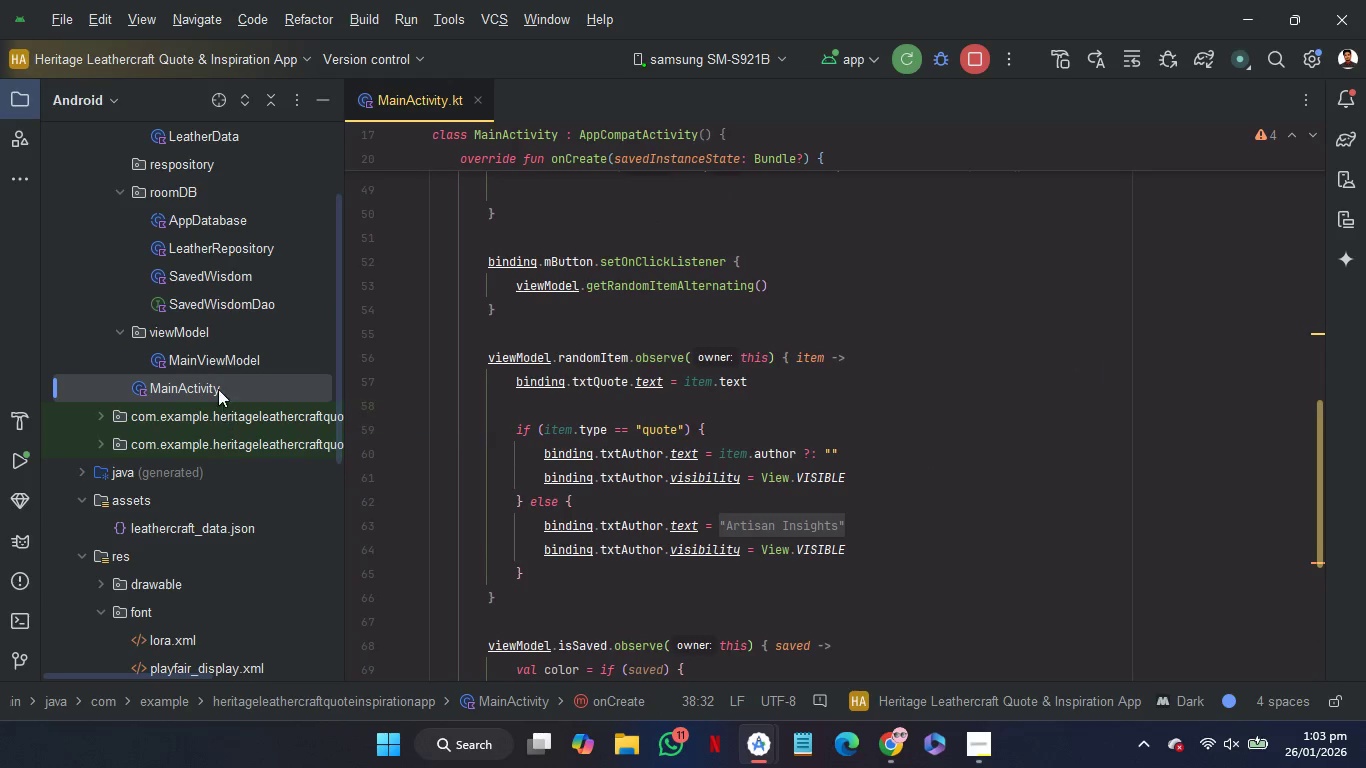 
double_click([212, 362])
 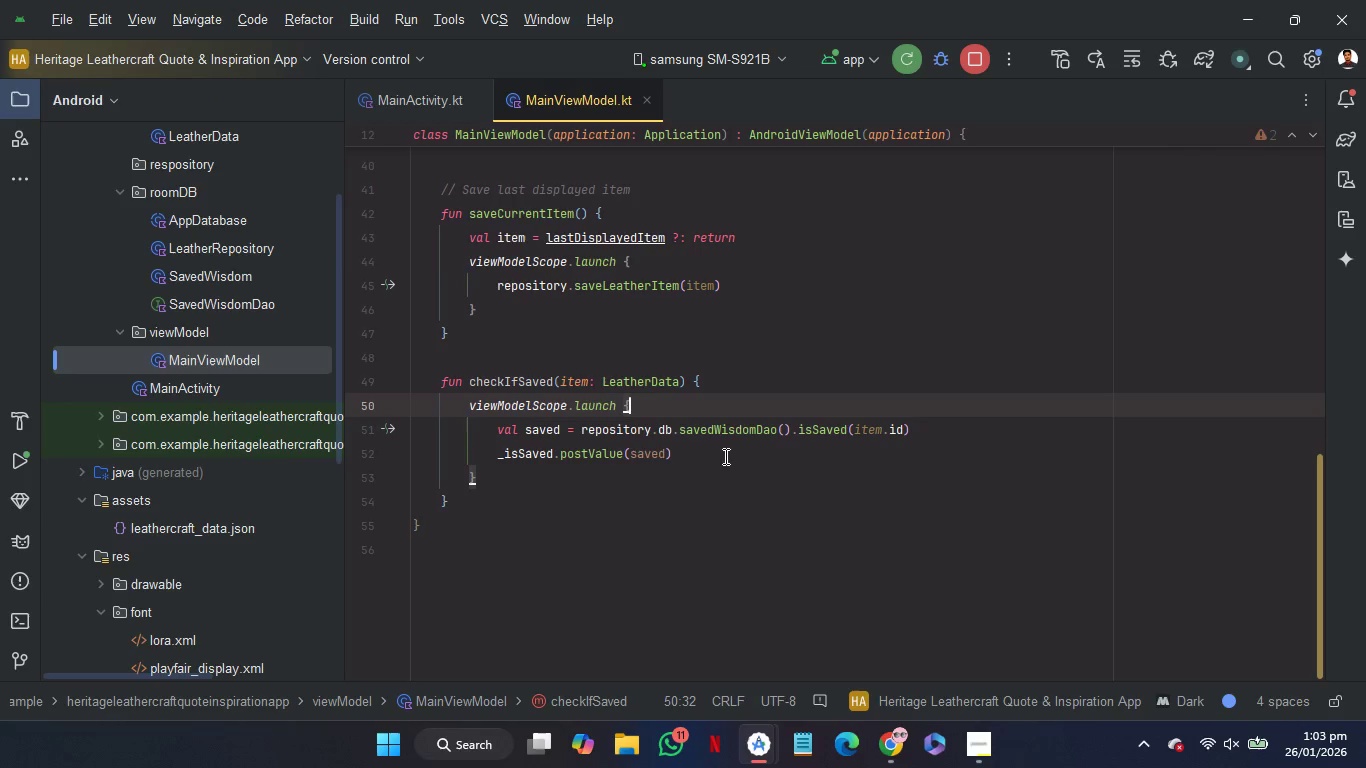 
left_click([726, 456])
 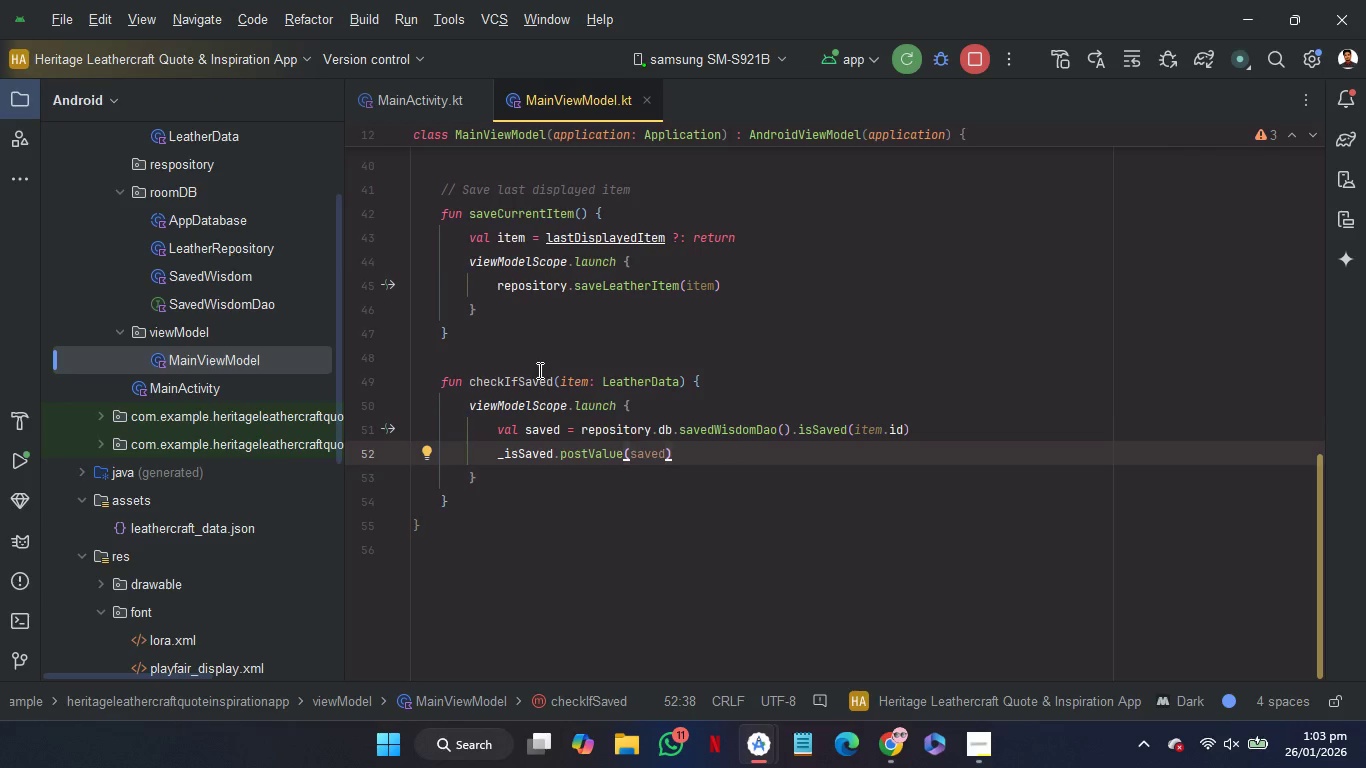 
left_click([538, 370])
 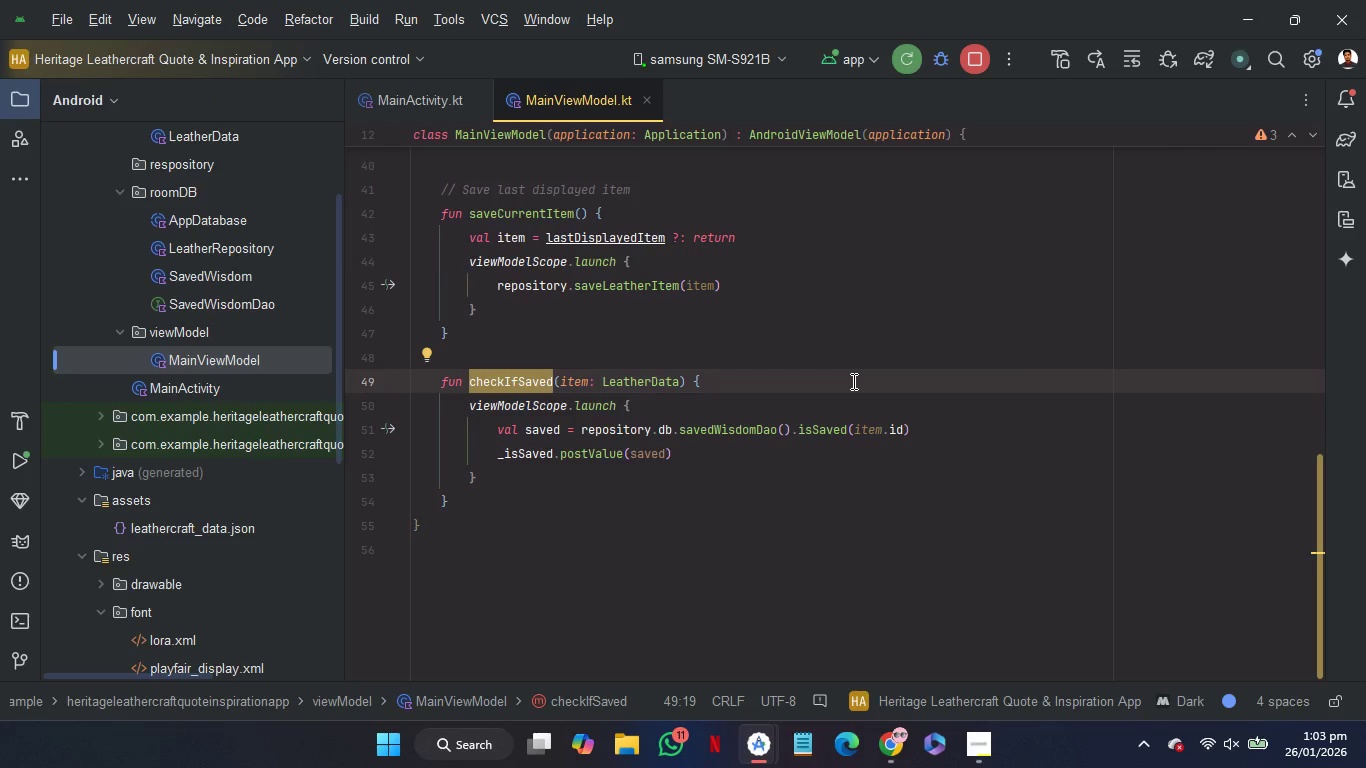 
scroll: coordinate [852, 381], scroll_direction: up, amount: 4.0
 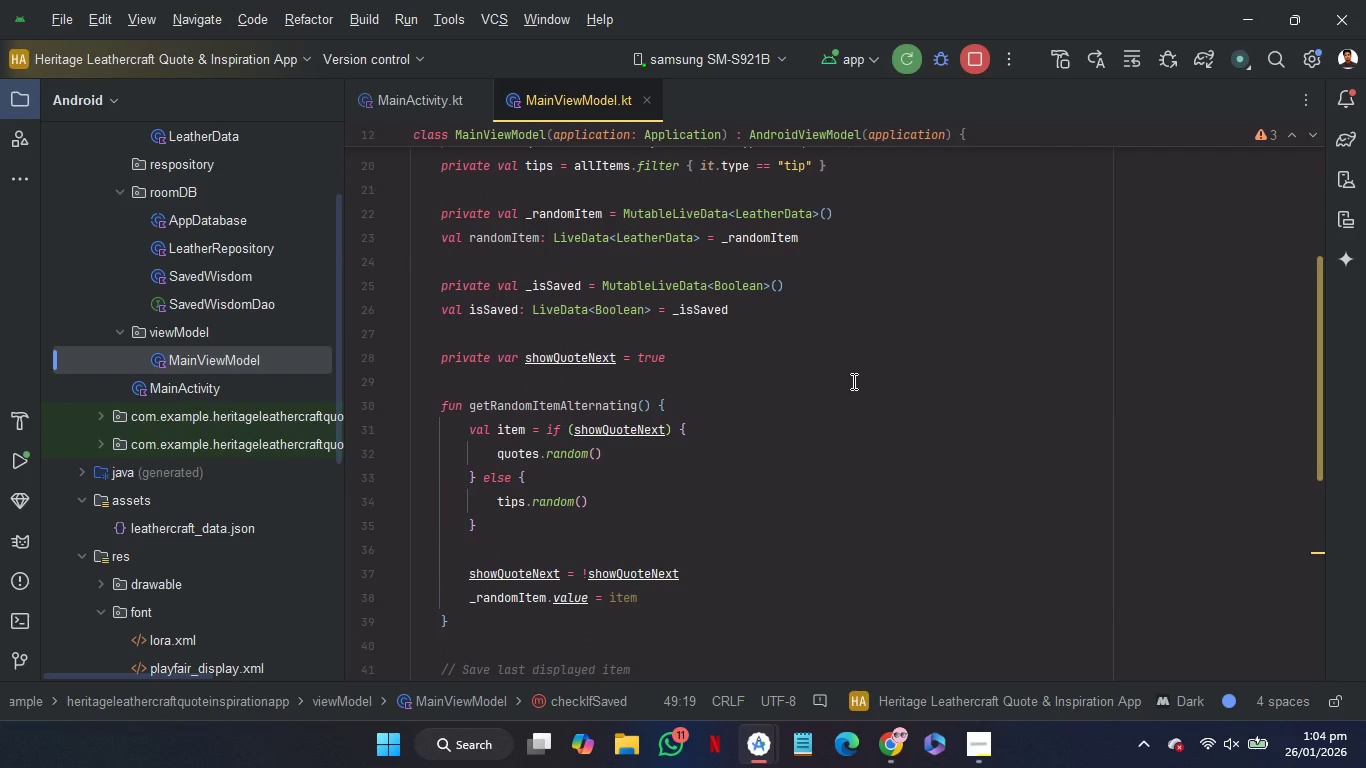 
scroll: coordinate [852, 381], scroll_direction: none, amount: 0.0
 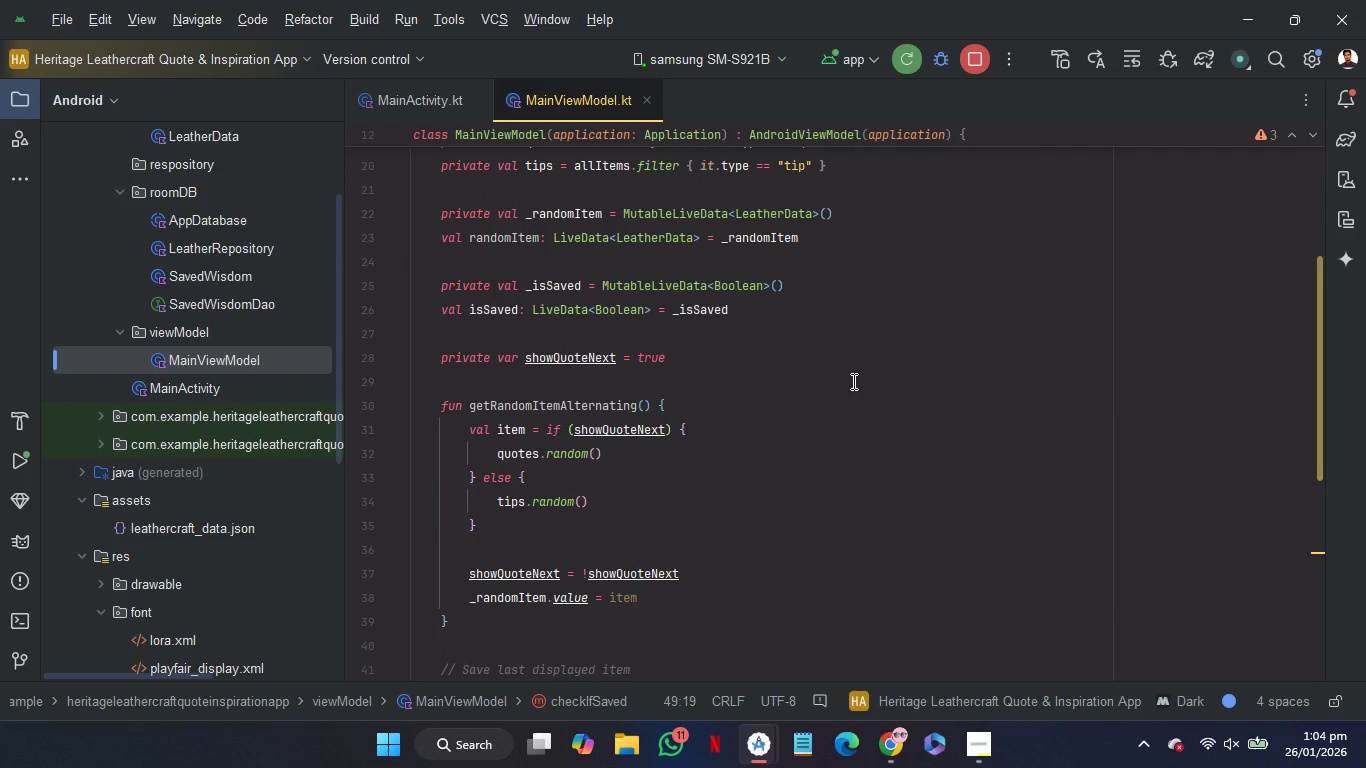 
scroll: coordinate [852, 381], scroll_direction: down, amount: 2.0
 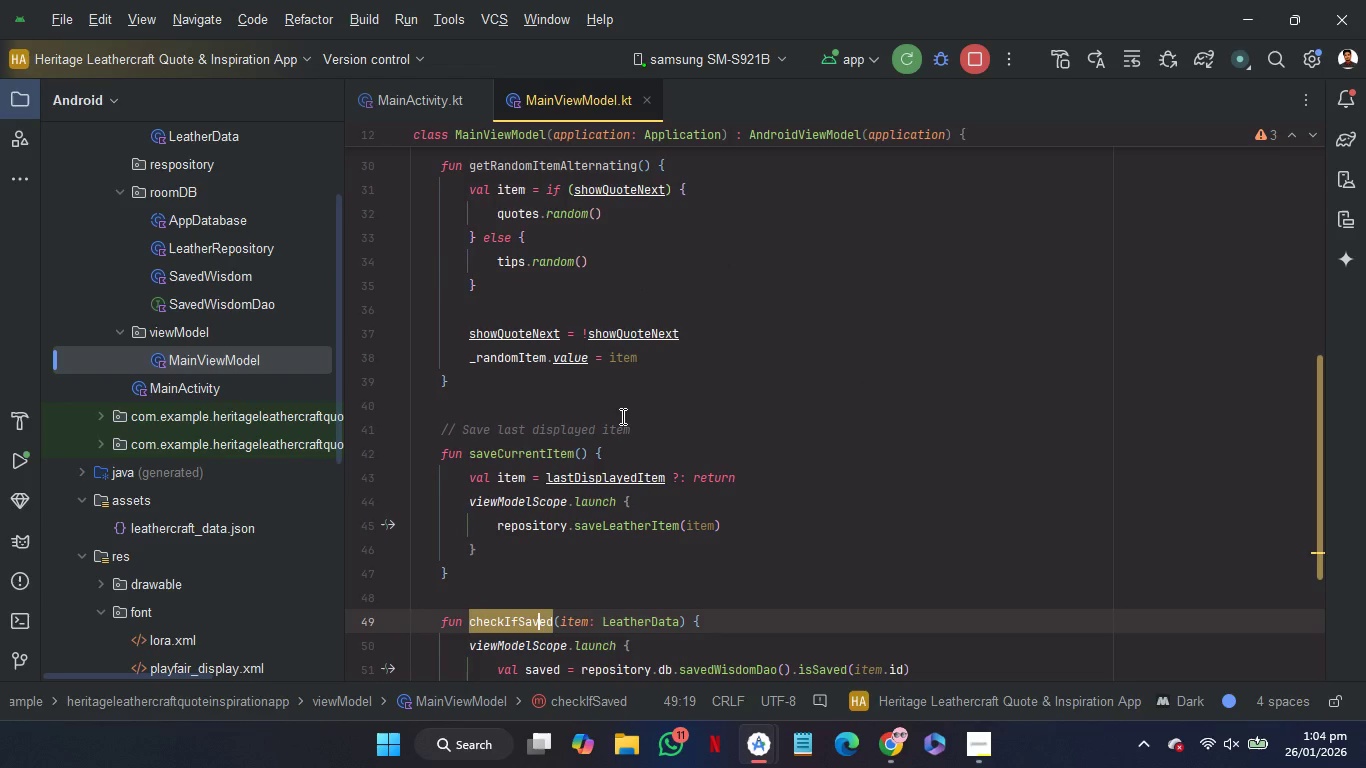 
left_click([621, 416])
 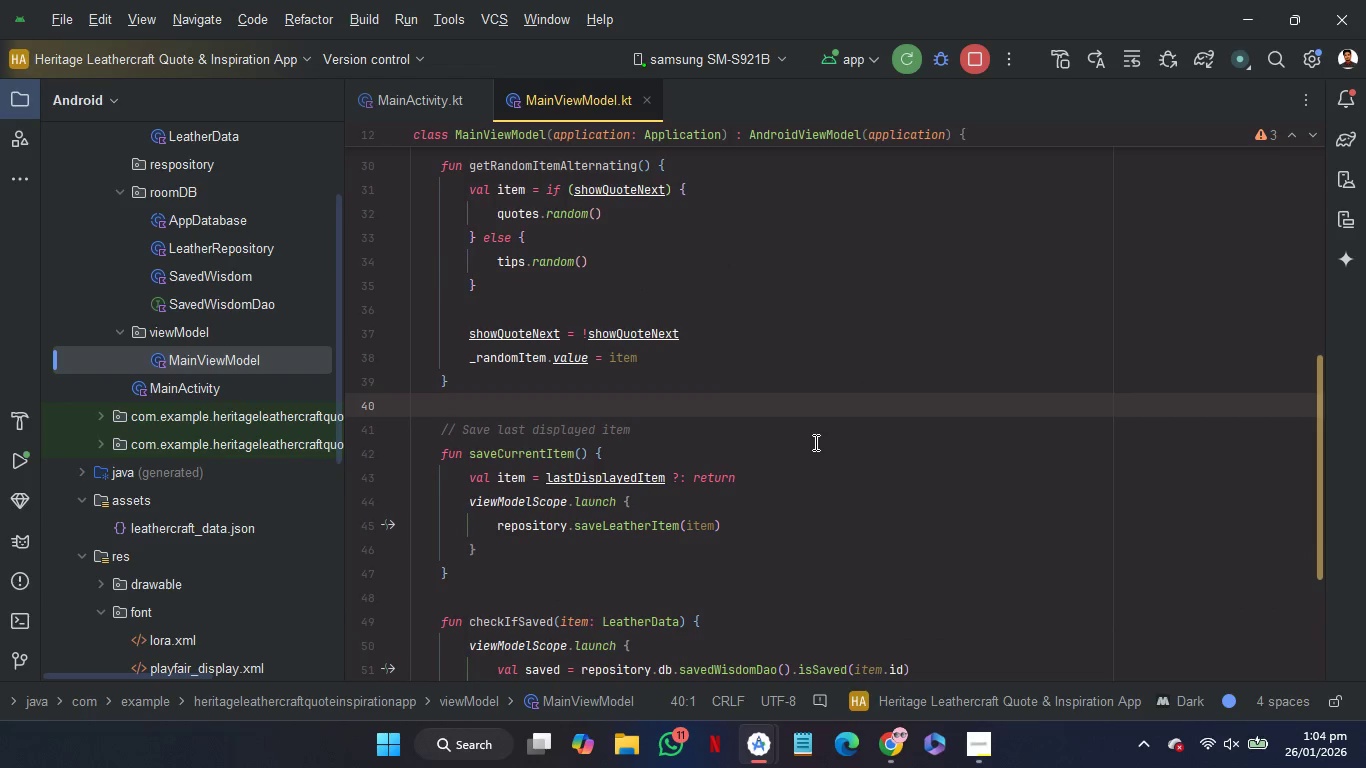 
scroll: coordinate [814, 442], scroll_direction: up, amount: 1.0
 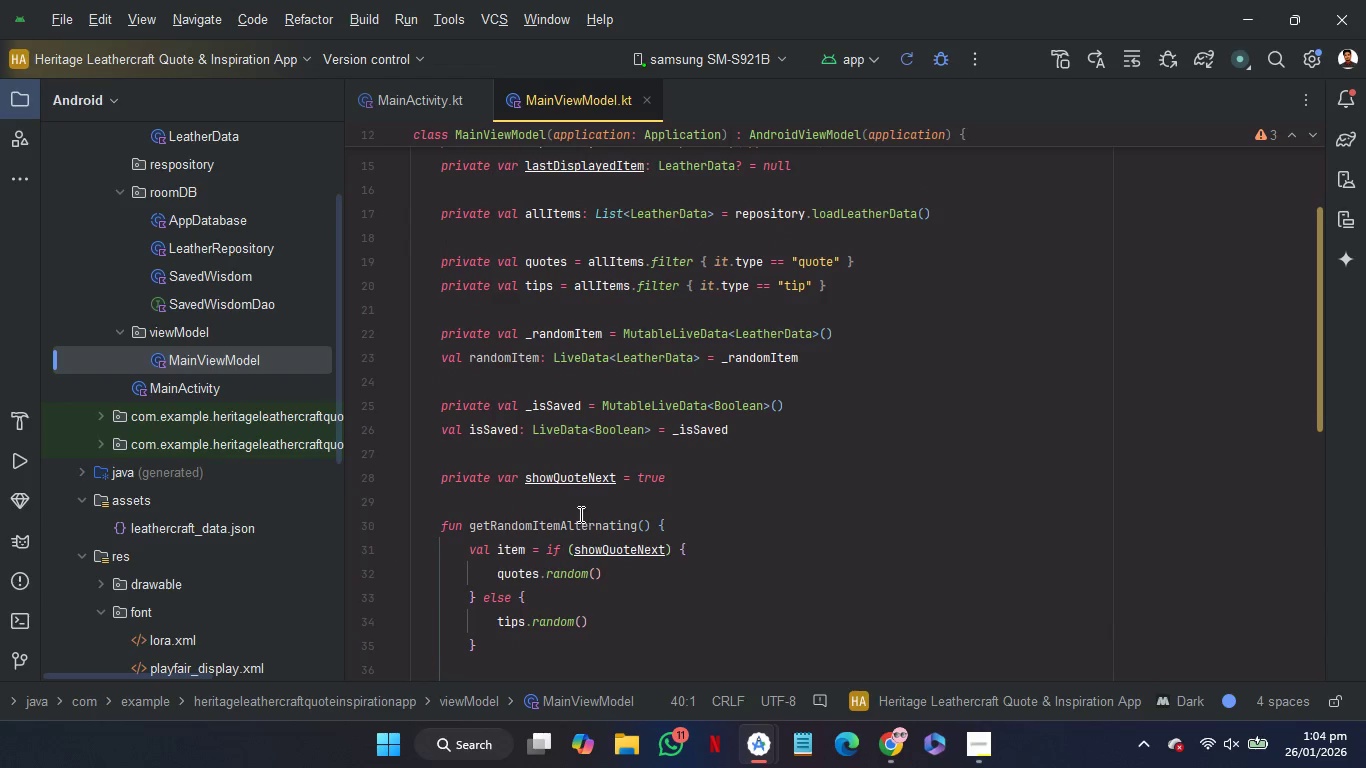 
left_click([571, 519])
 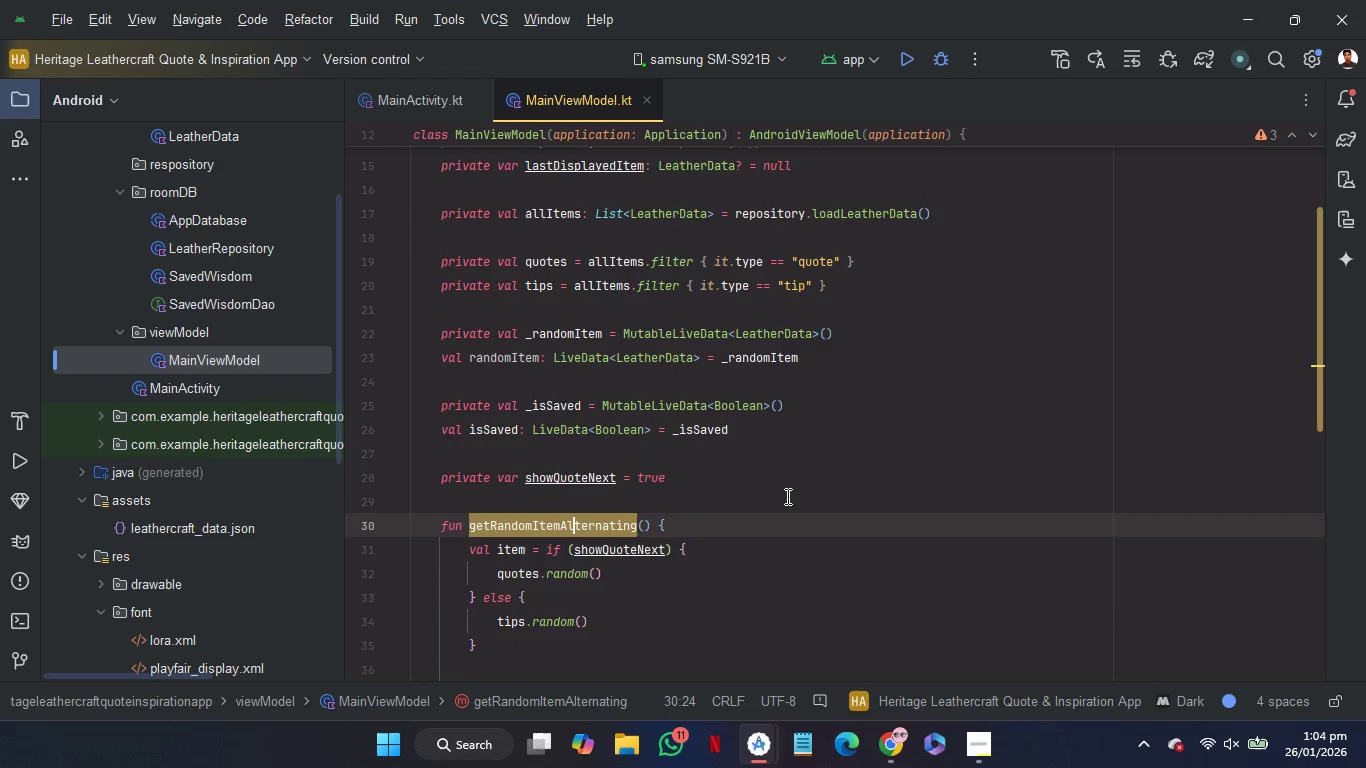 
scroll: coordinate [786, 496], scroll_direction: down, amount: 4.0
 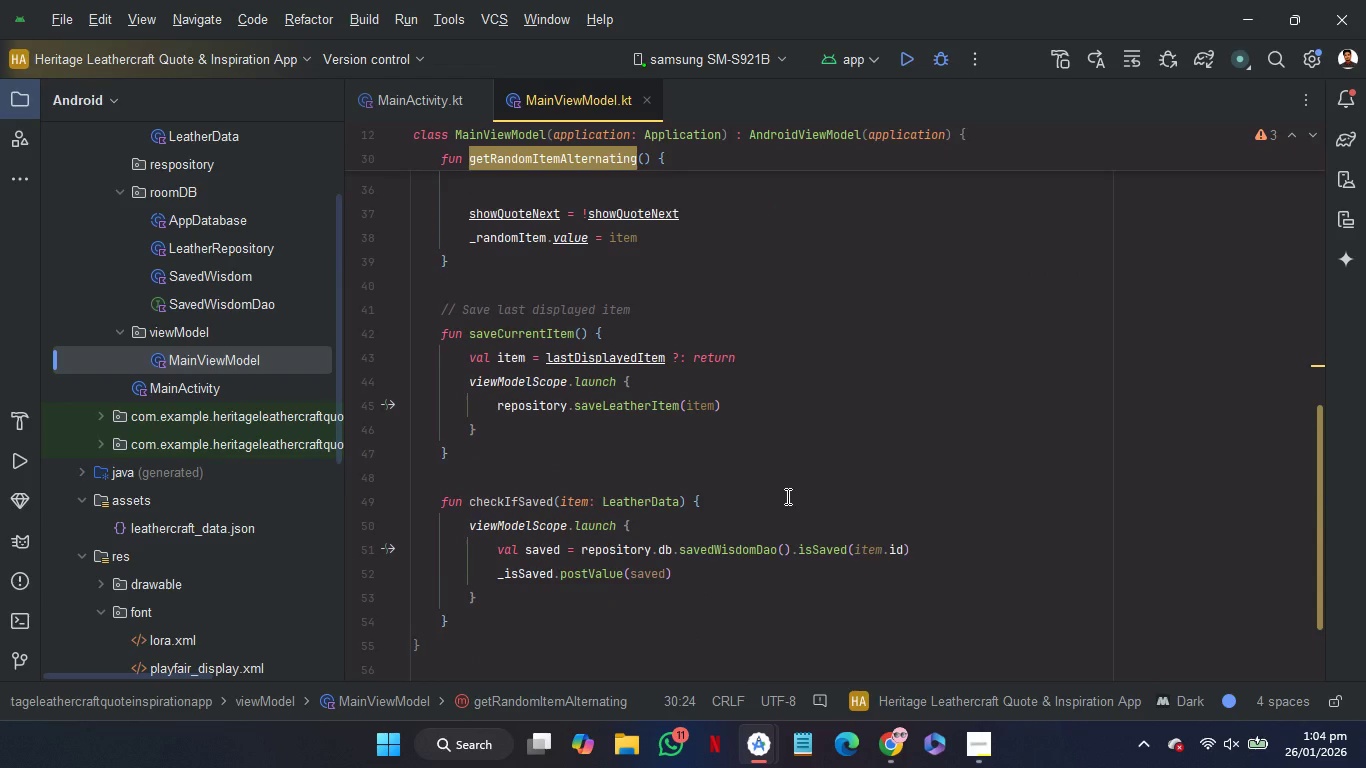 
scroll: coordinate [786, 496], scroll_direction: up, amount: 4.0
 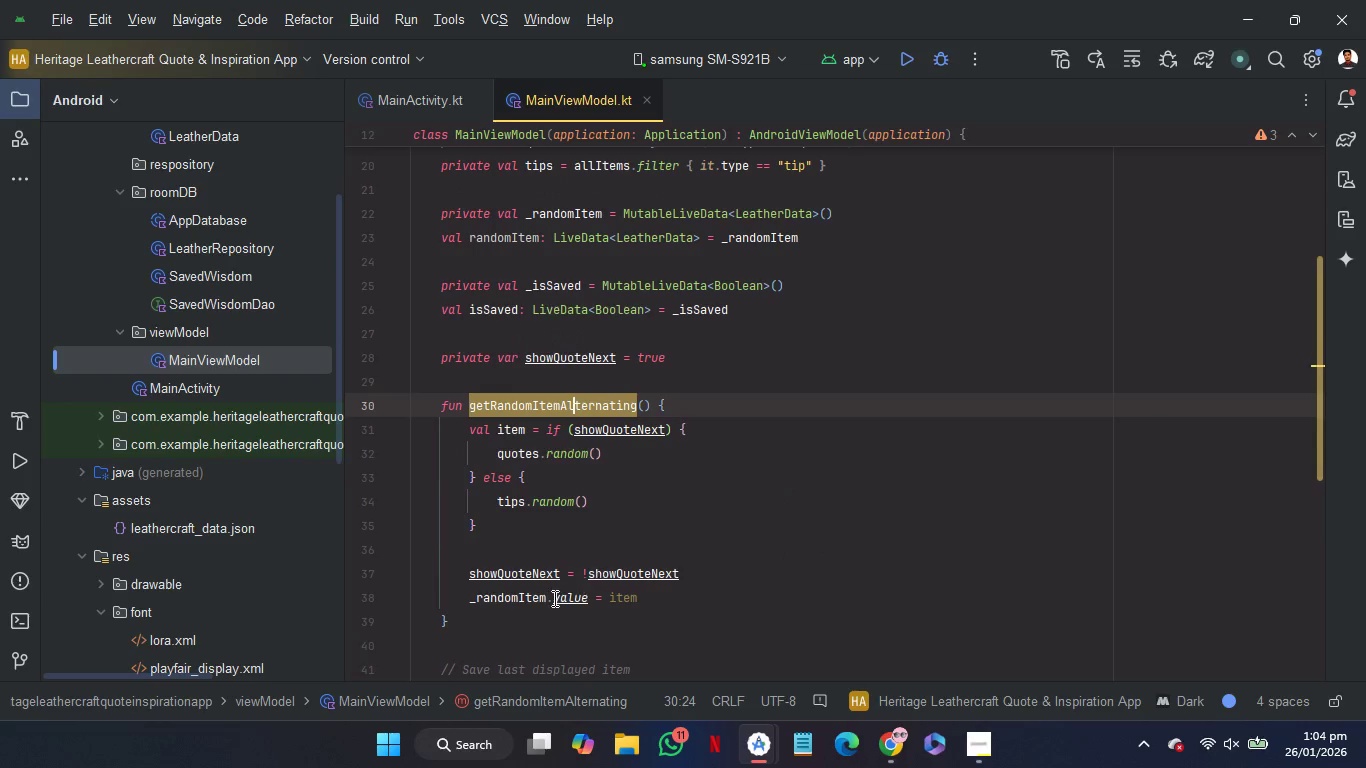 
left_click([524, 591])
 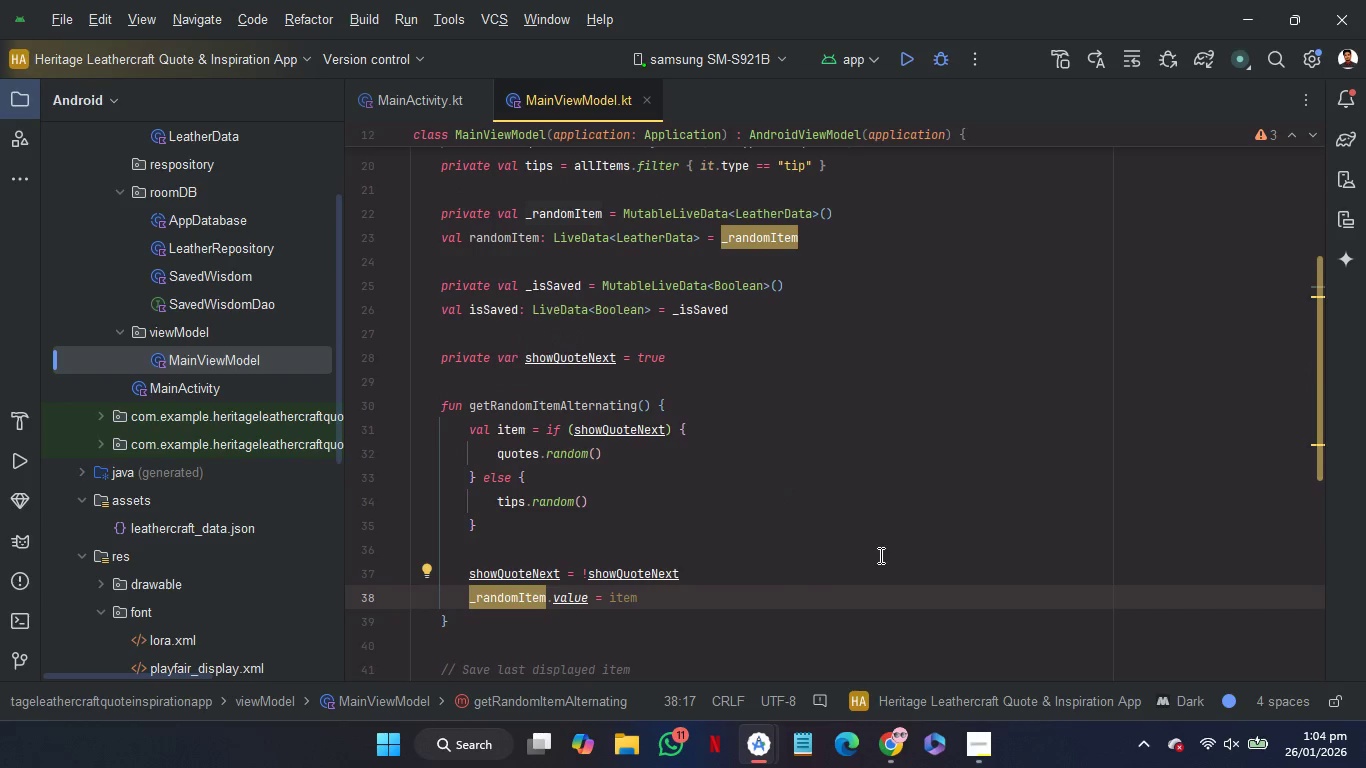 
scroll: coordinate [879, 555], scroll_direction: down, amount: 3.0
 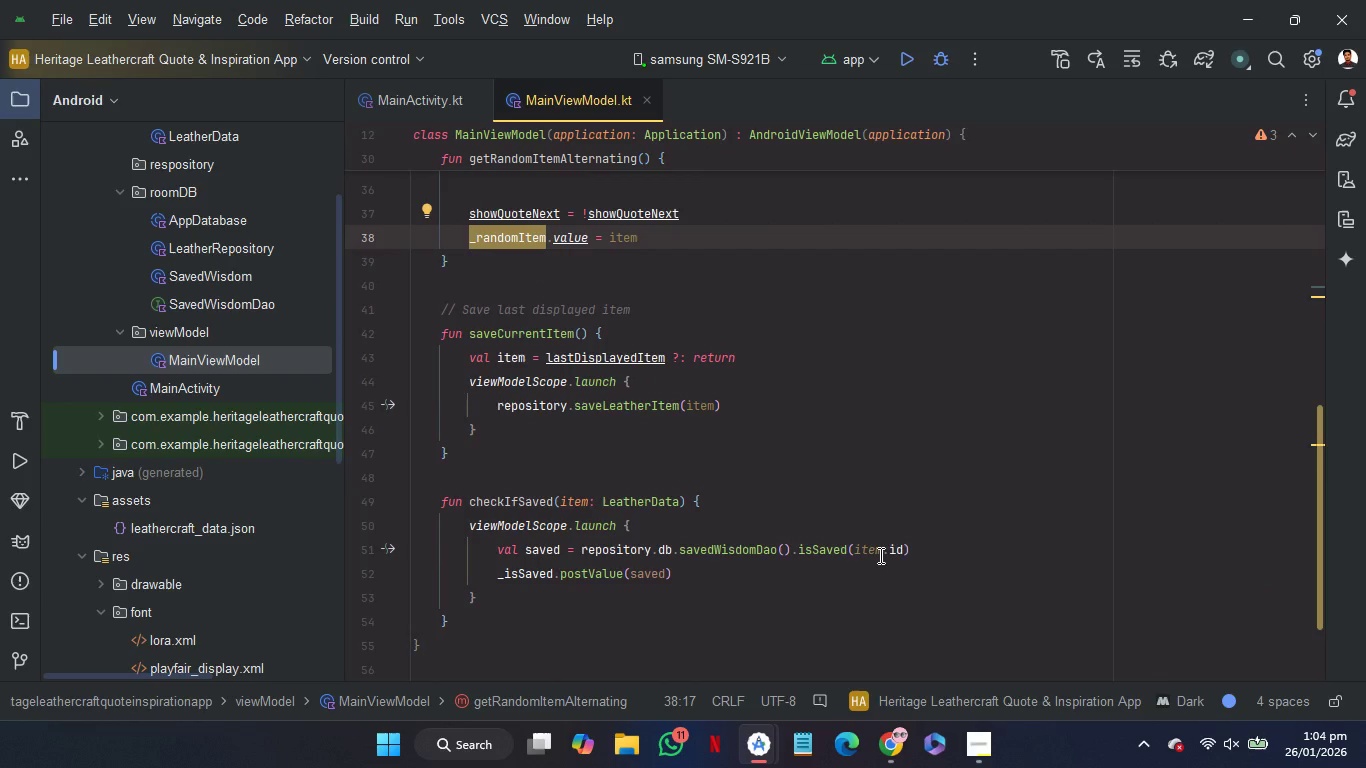 
scroll: coordinate [879, 555], scroll_direction: none, amount: 0.0
 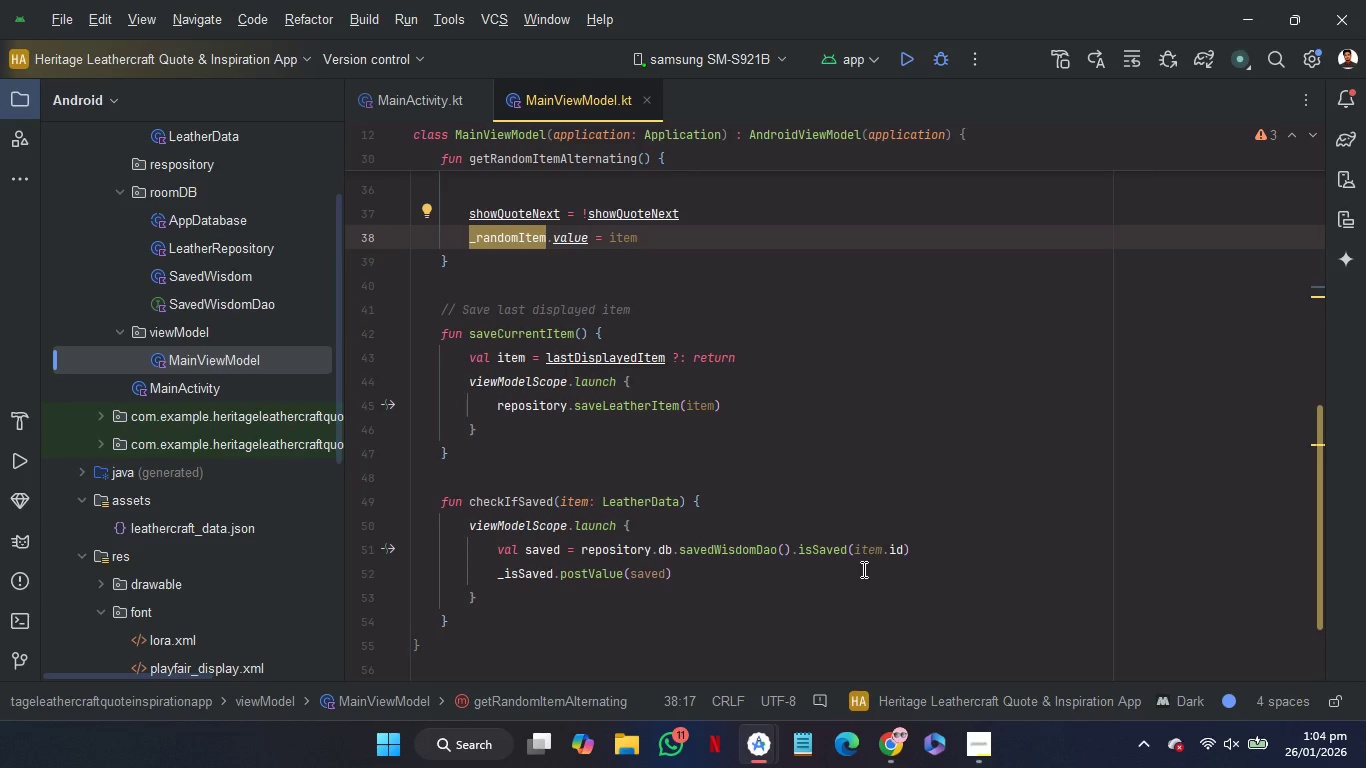 
scroll: coordinate [862, 569], scroll_direction: up, amount: 2.0
 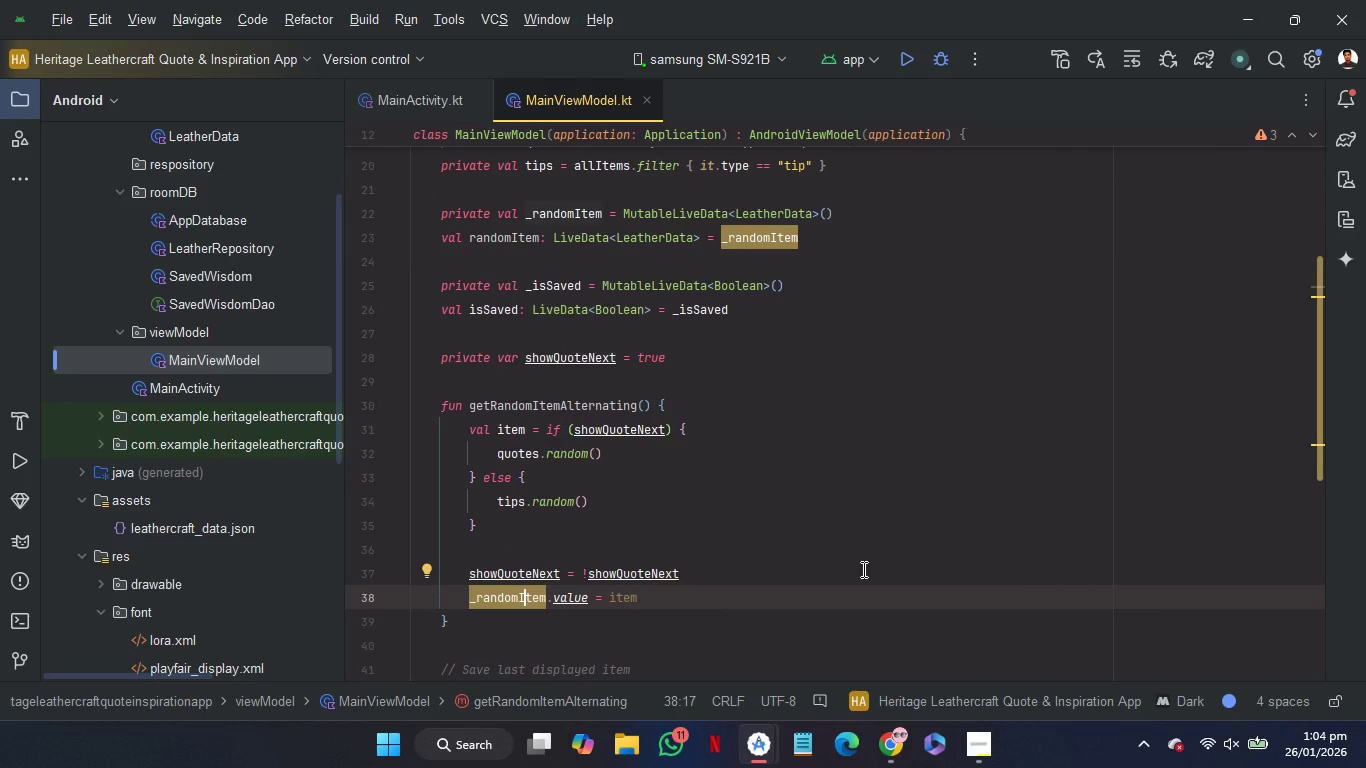 
scroll: coordinate [862, 569], scroll_direction: down, amount: 5.0
 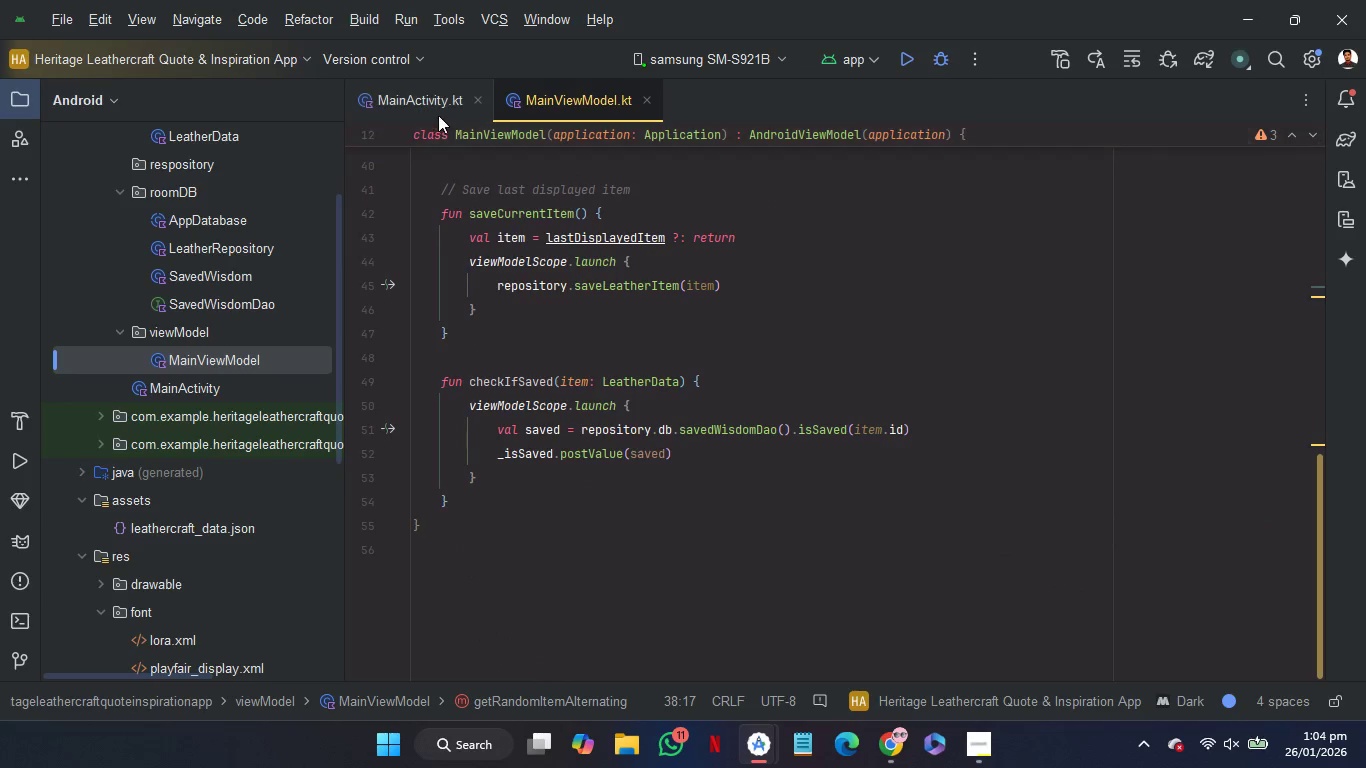 
left_click([431, 112])
 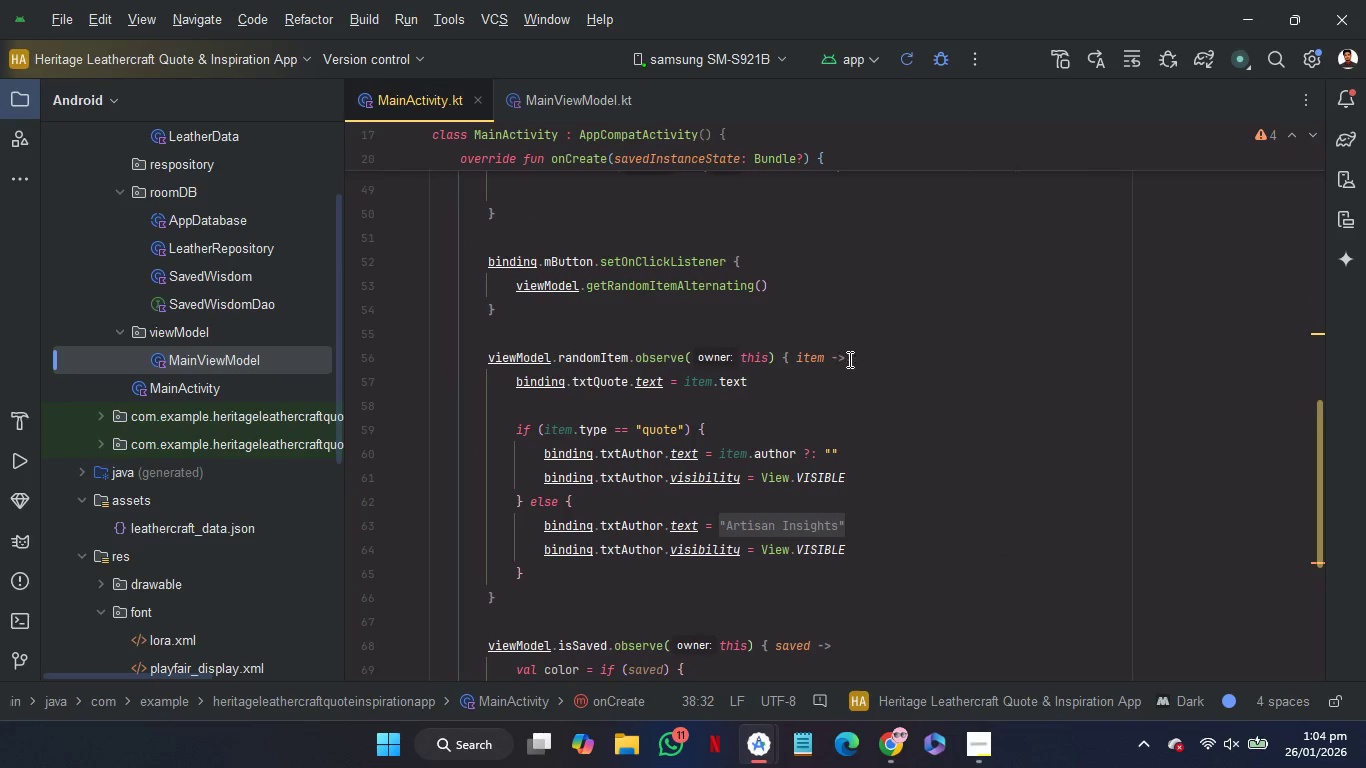 
scroll: coordinate [848, 359], scroll_direction: up, amount: 3.0
 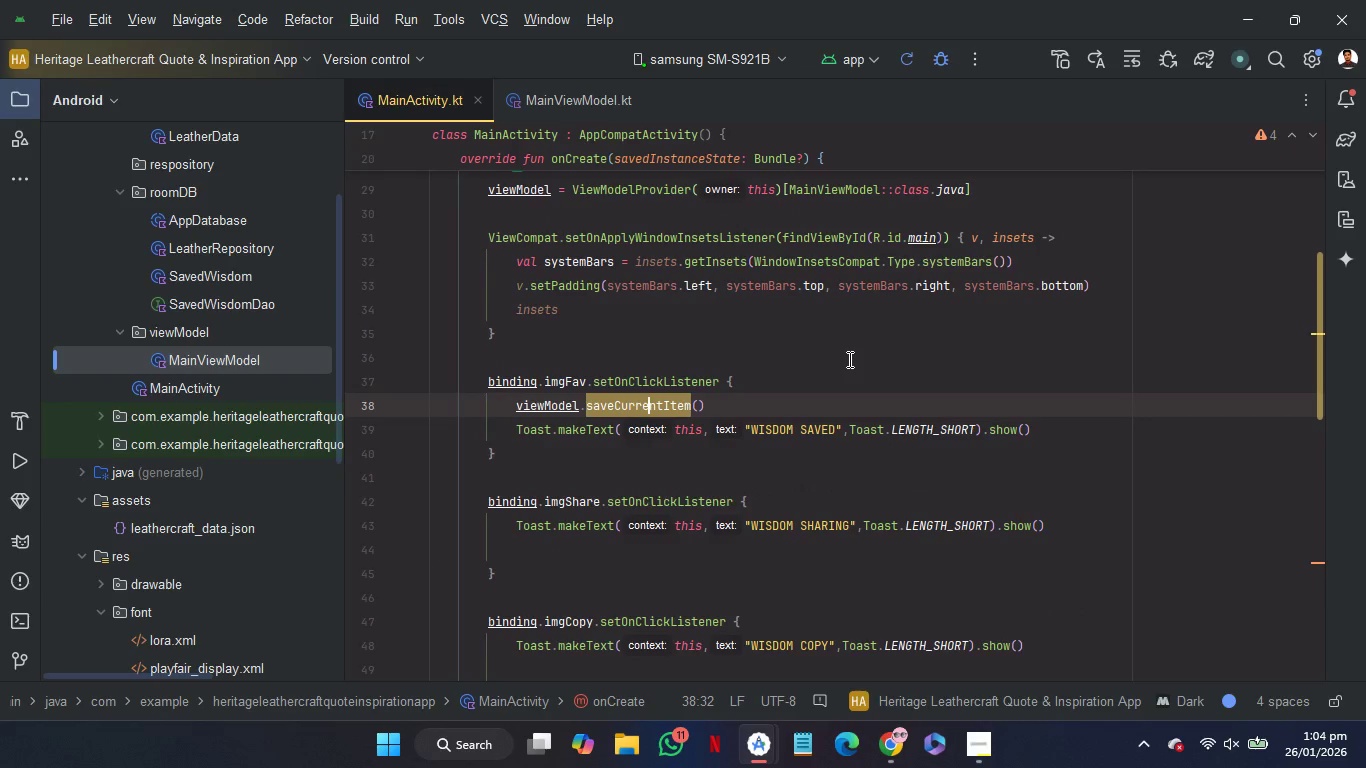 
scroll: coordinate [848, 359], scroll_direction: none, amount: 0.0
 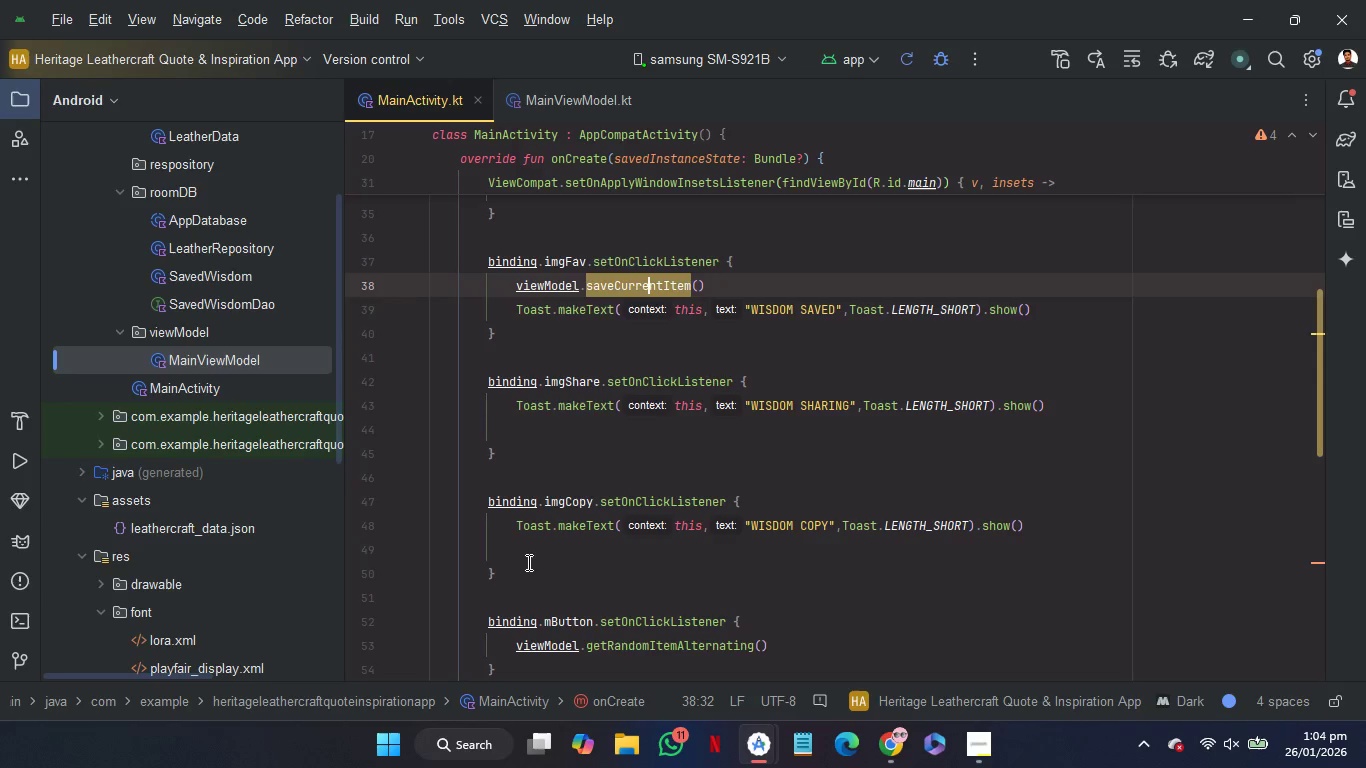 
wait(5.12)
 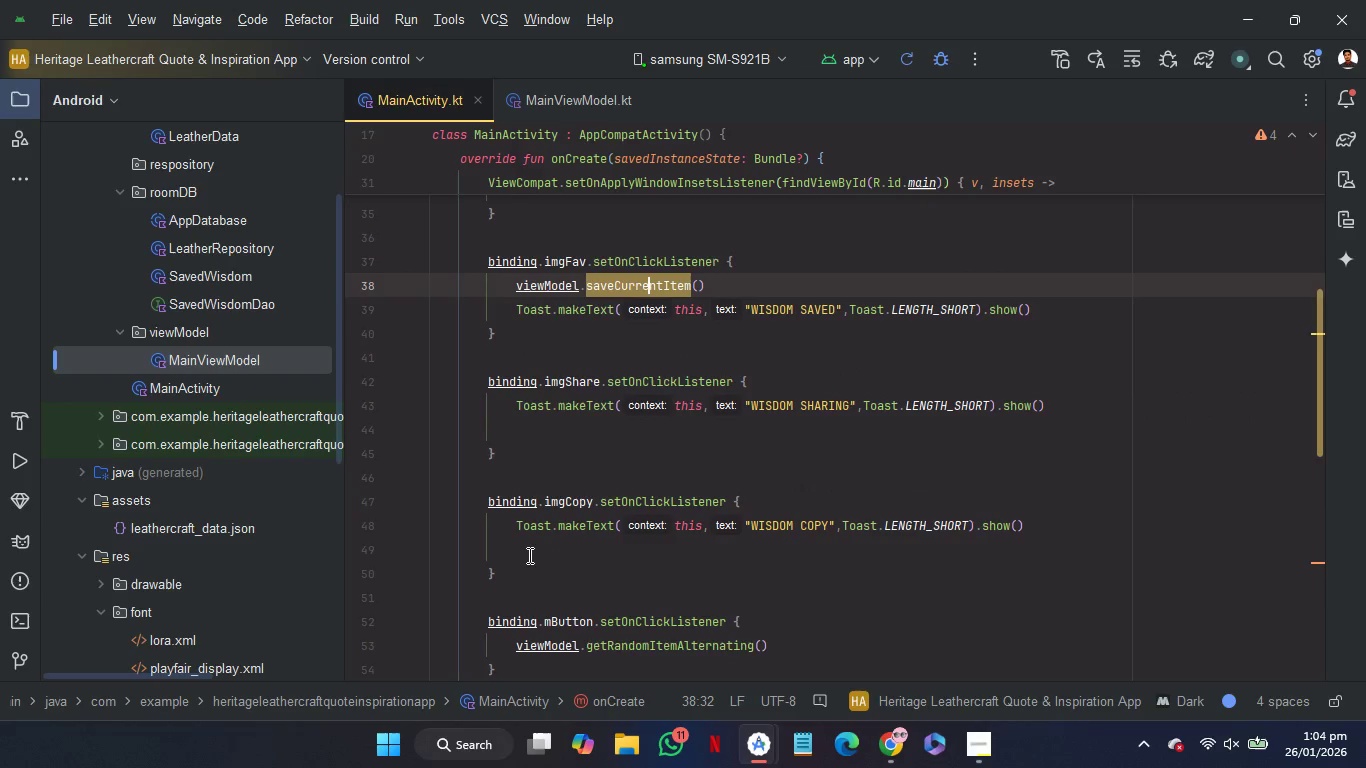 
left_click_drag(start_coordinate=[527, 560], to_coordinate=[527, 504])
 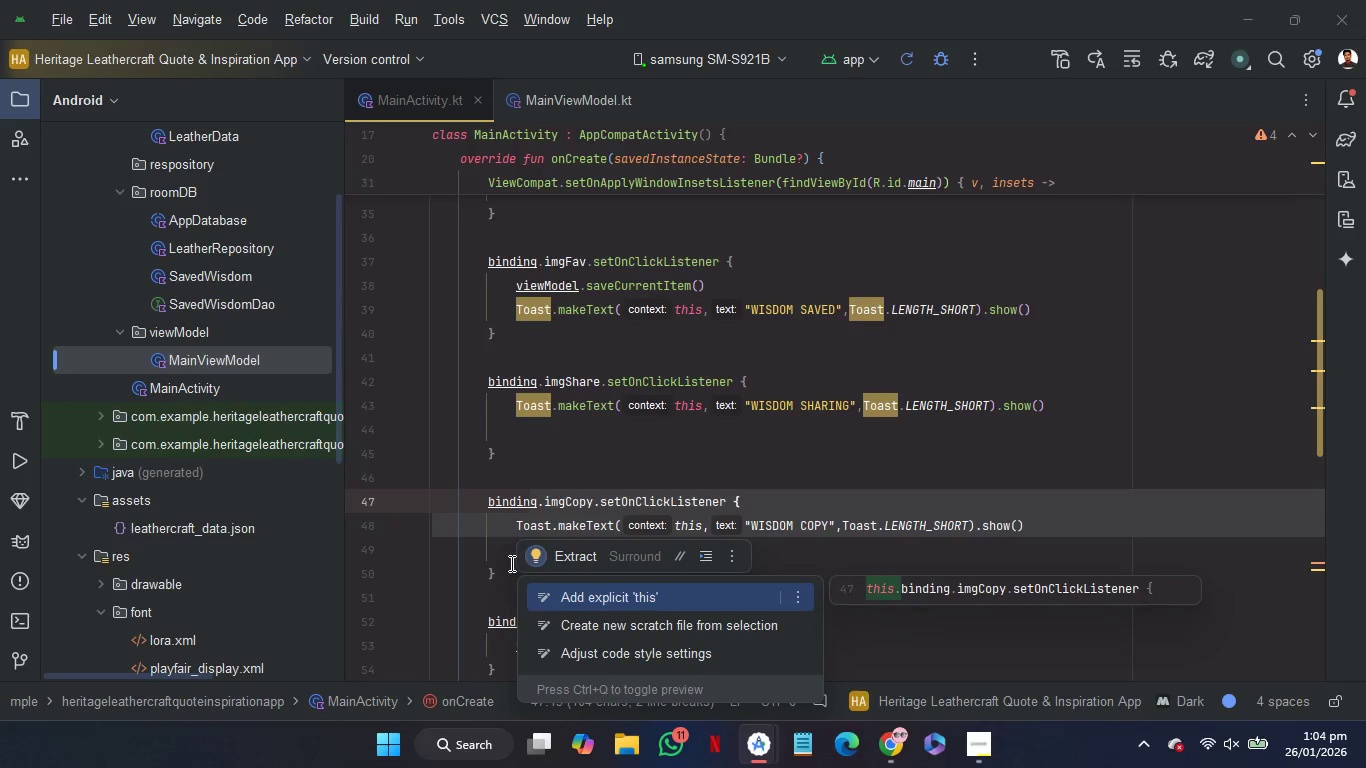 
left_click([509, 564])
 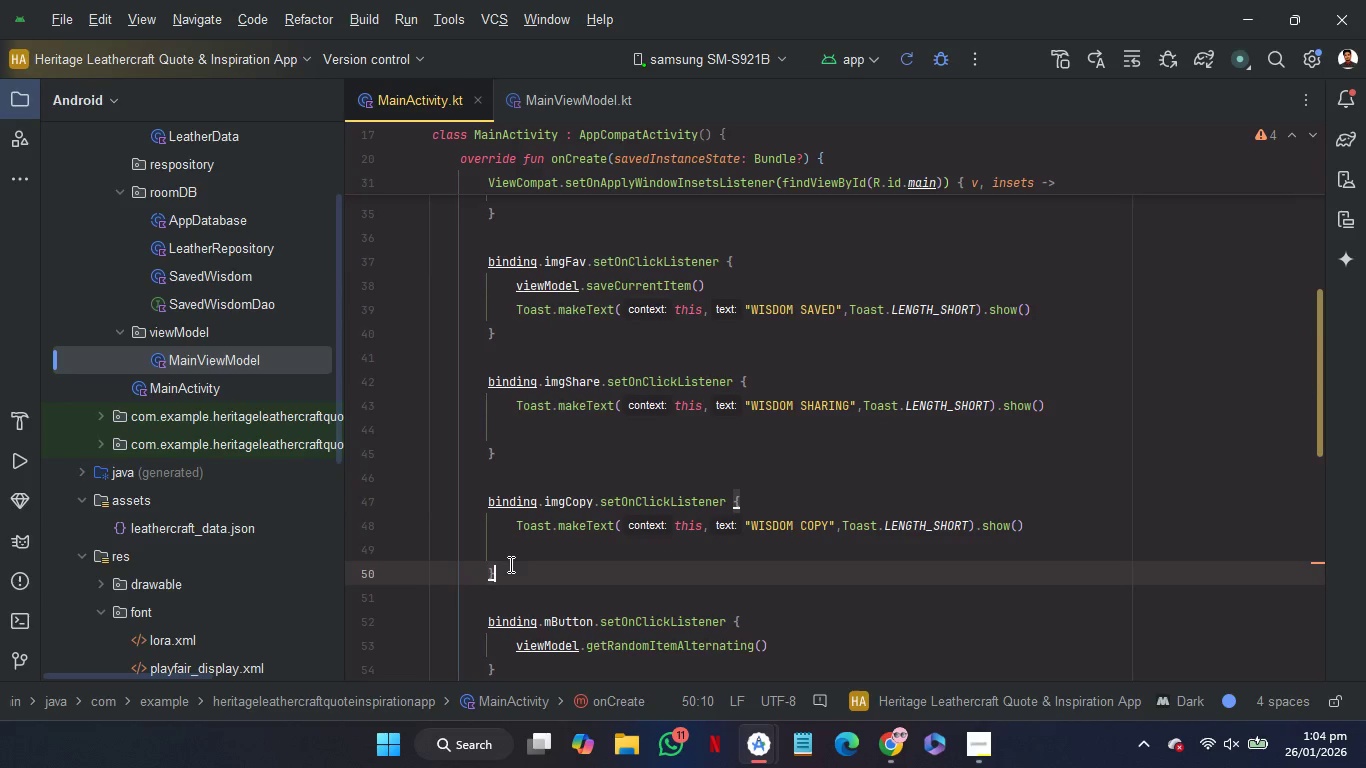 
left_click_drag(start_coordinate=[509, 564], to_coordinate=[508, 340])
 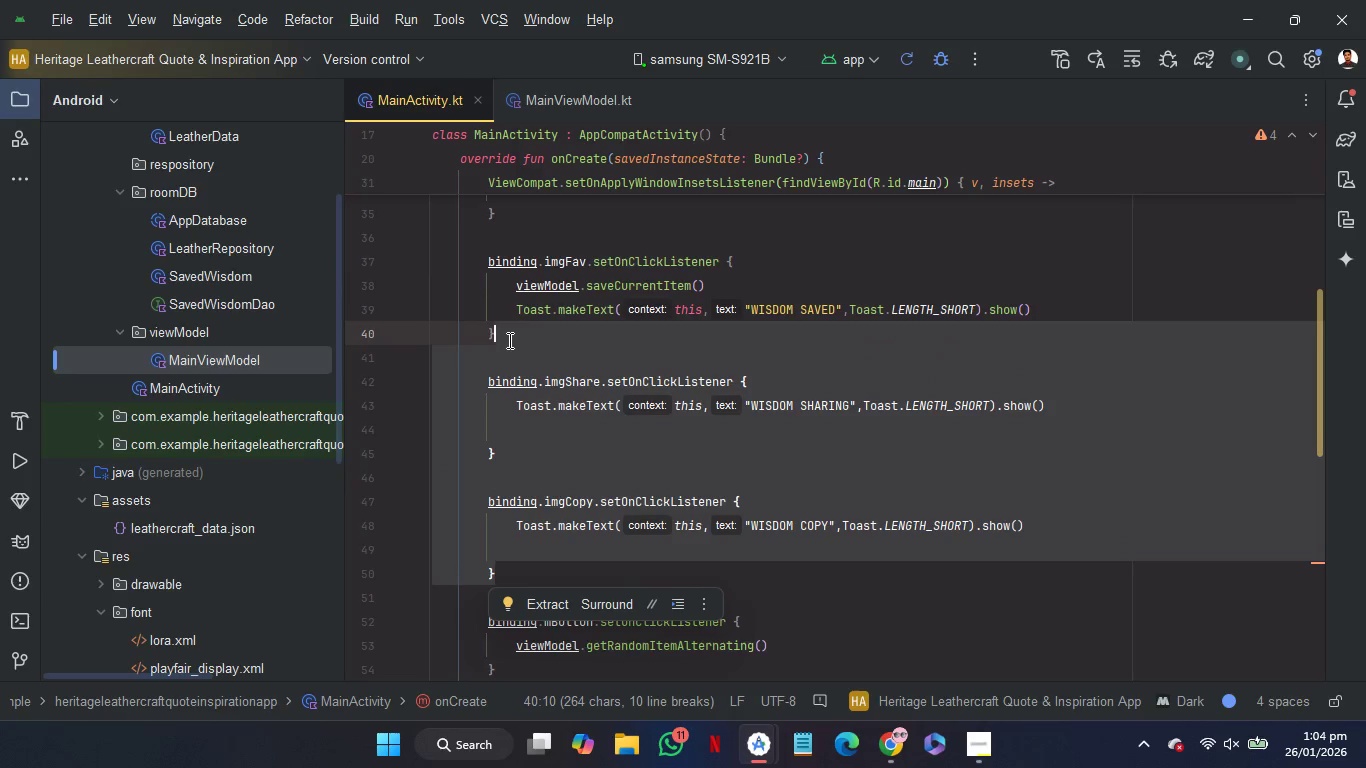 
key(Control+C)
 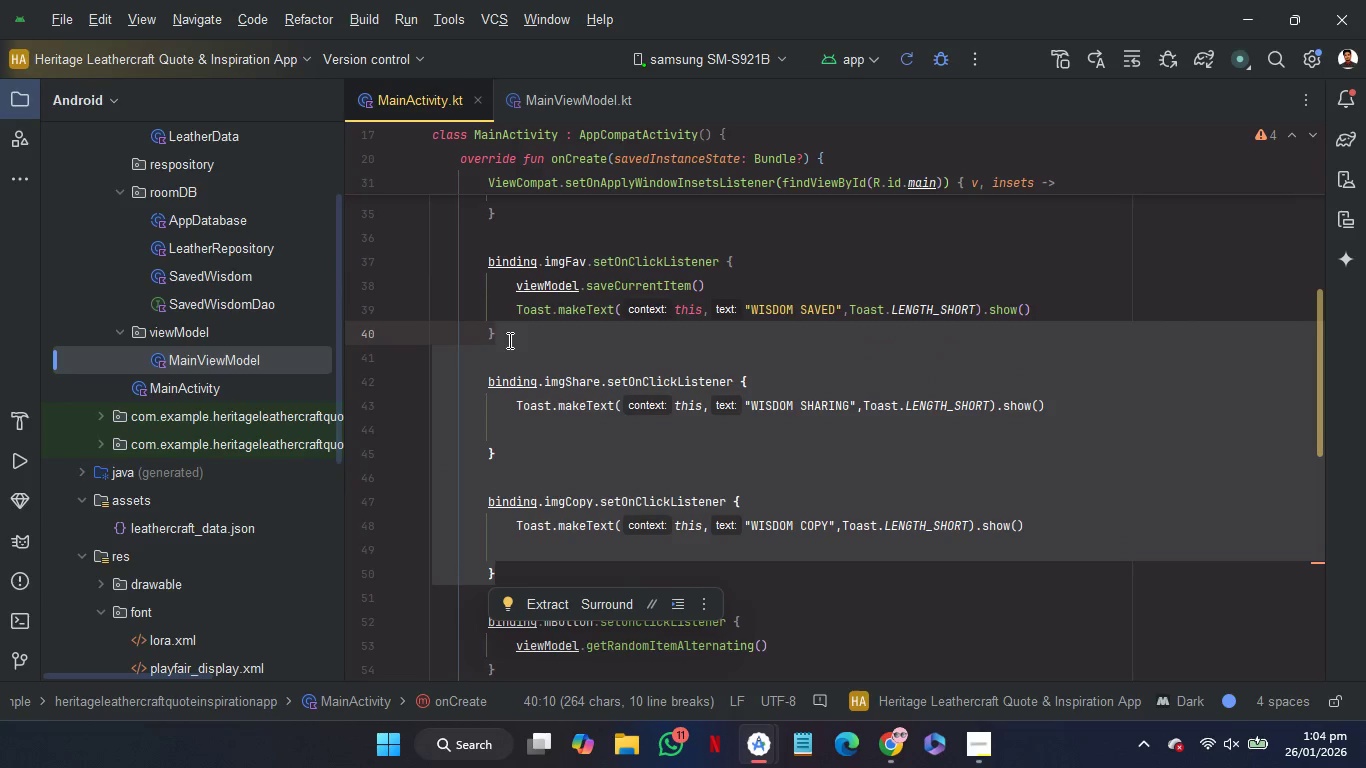 
key(Control+C)
 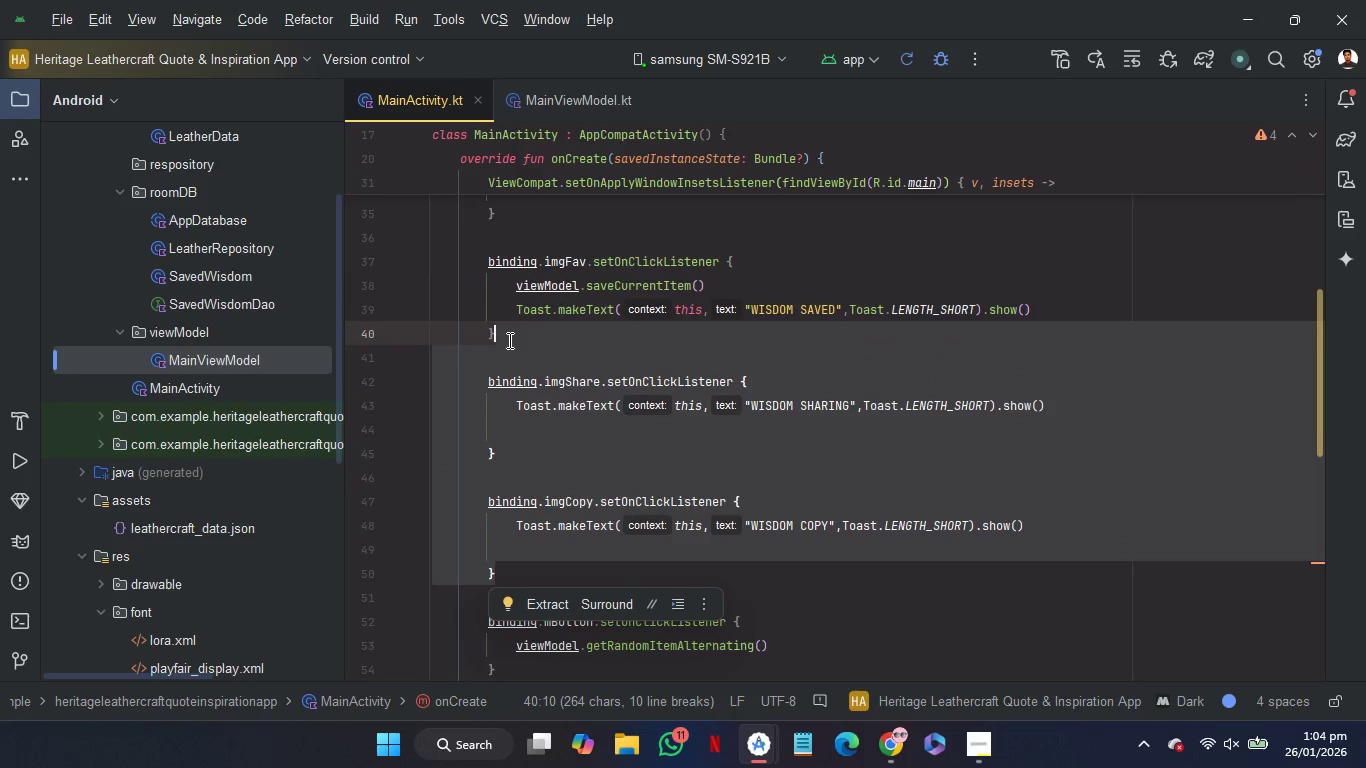 
key(Control+C)
 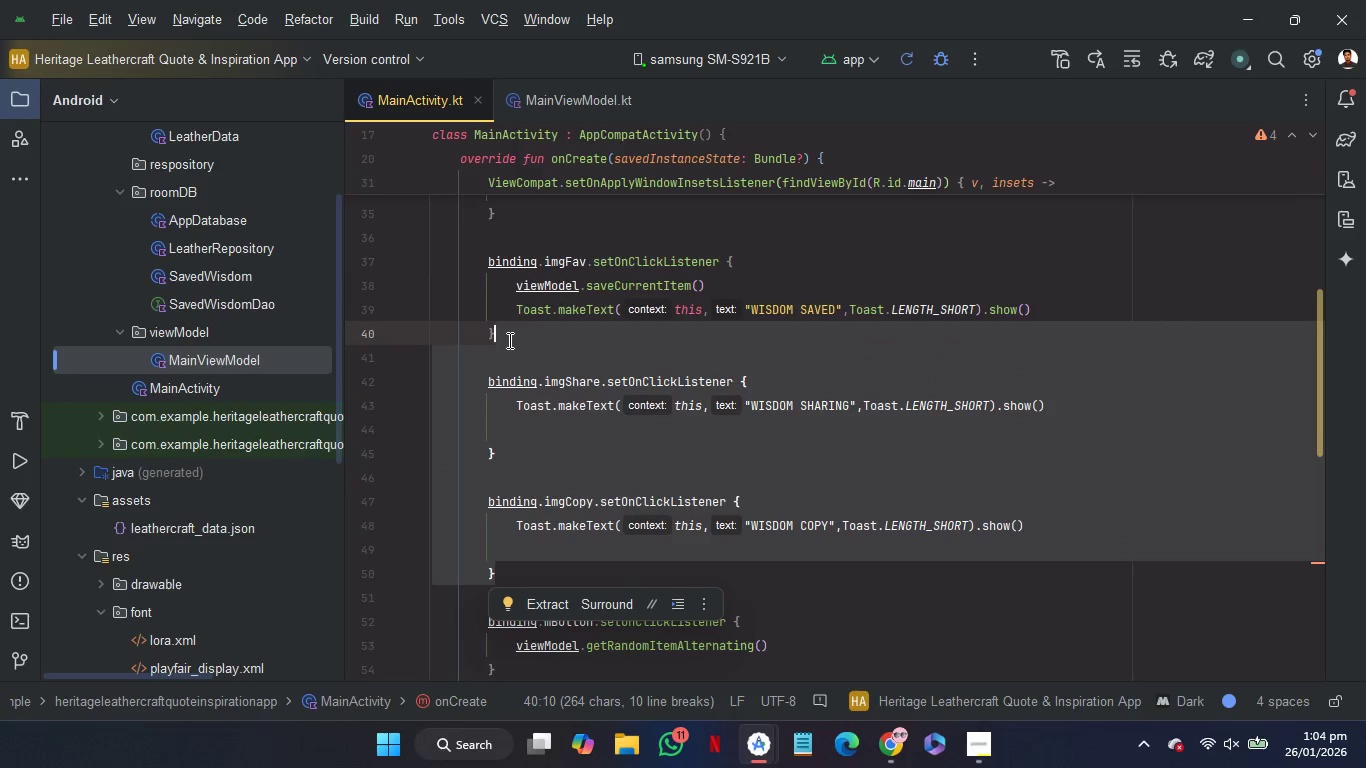 
key(Control+C)
 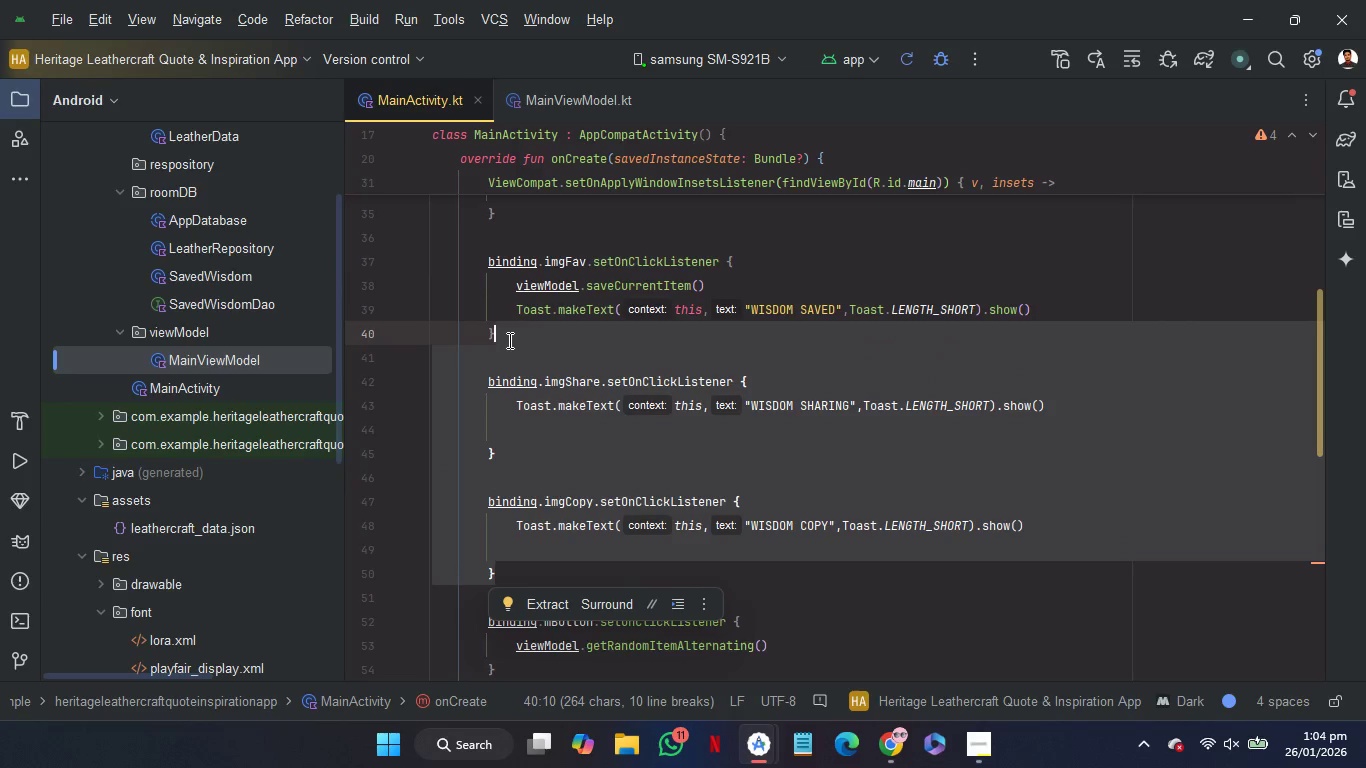 
key(Control+C)
 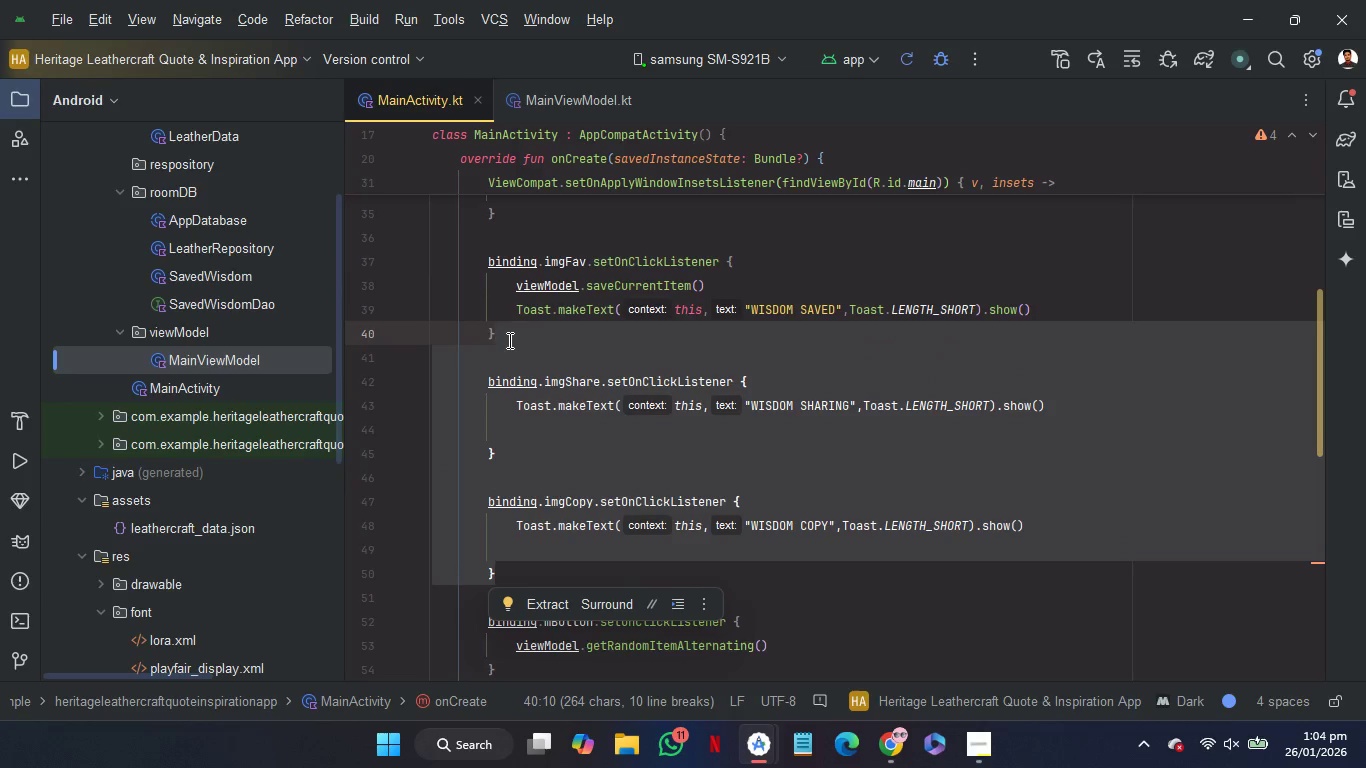 
key(Control+C)
 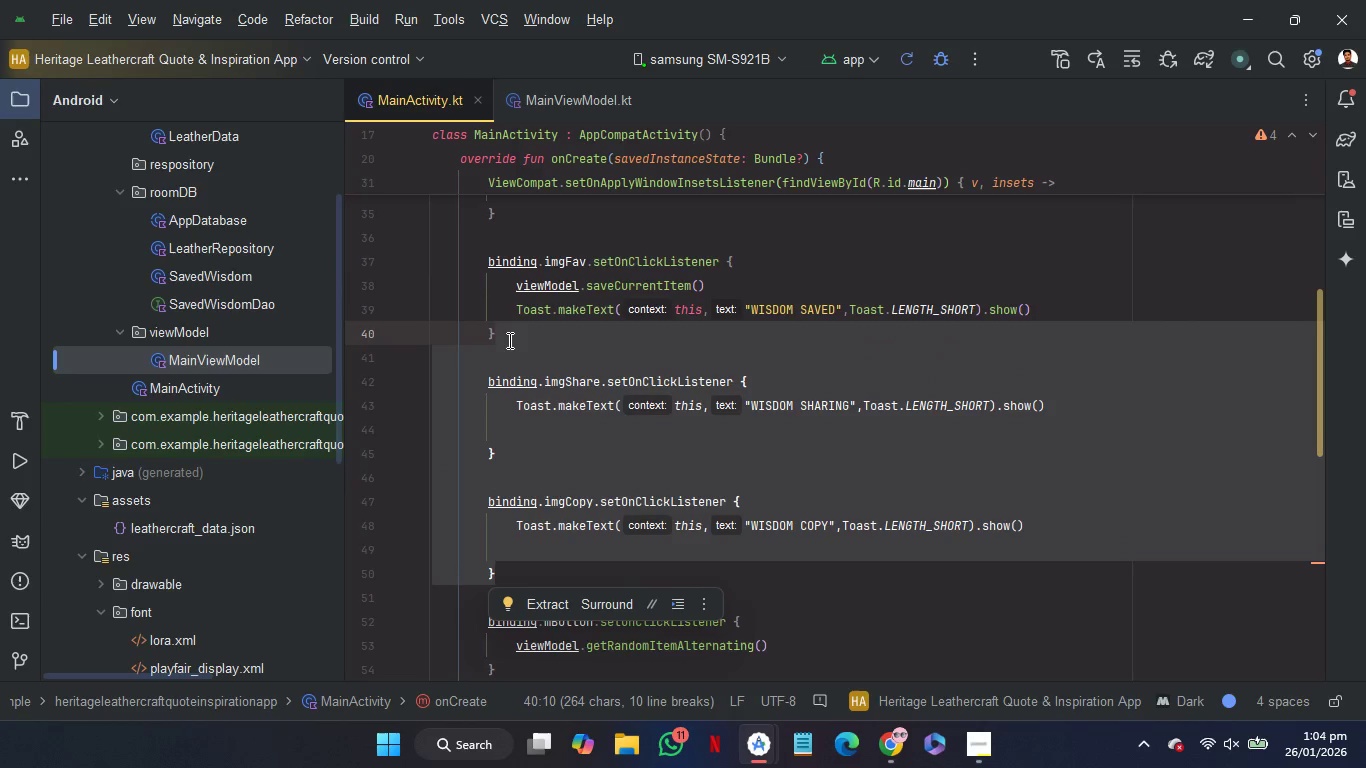 
key(Control+C)
 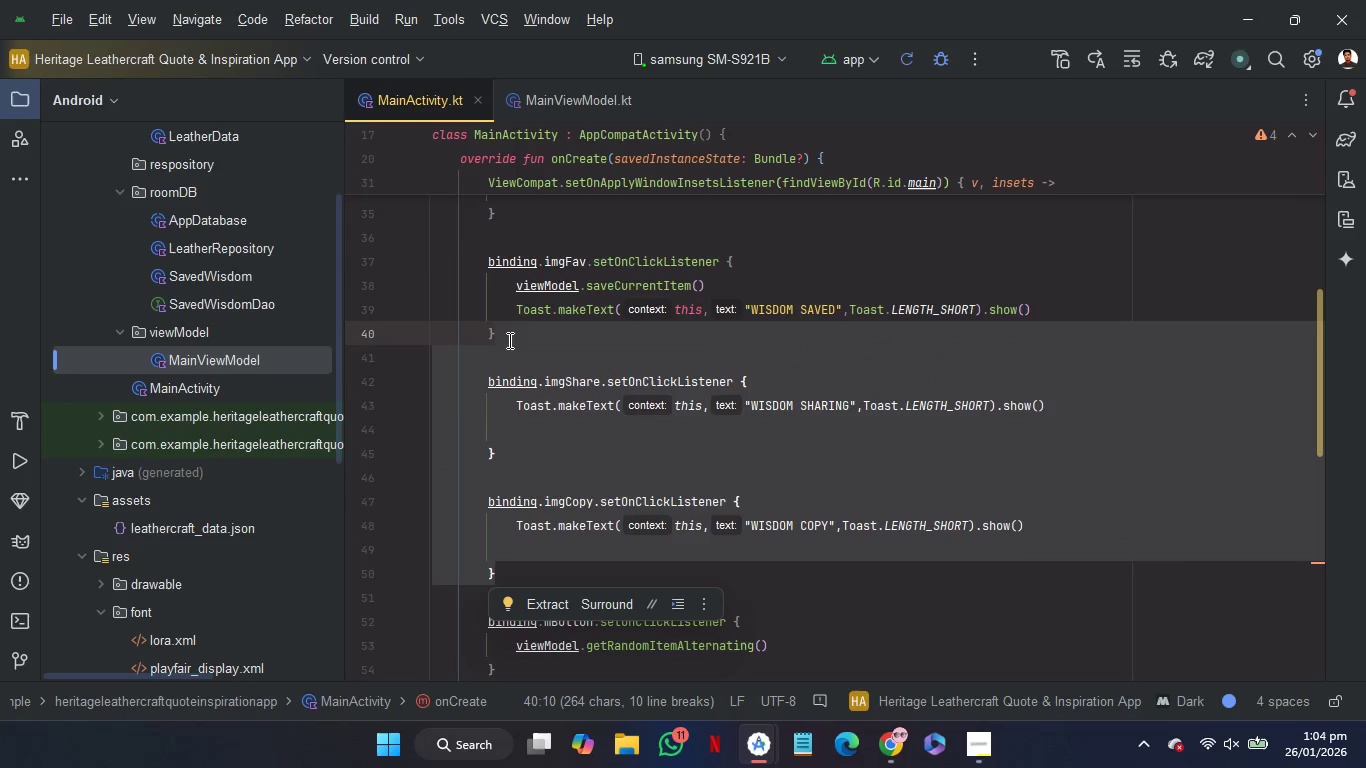 
key(Control+C)
 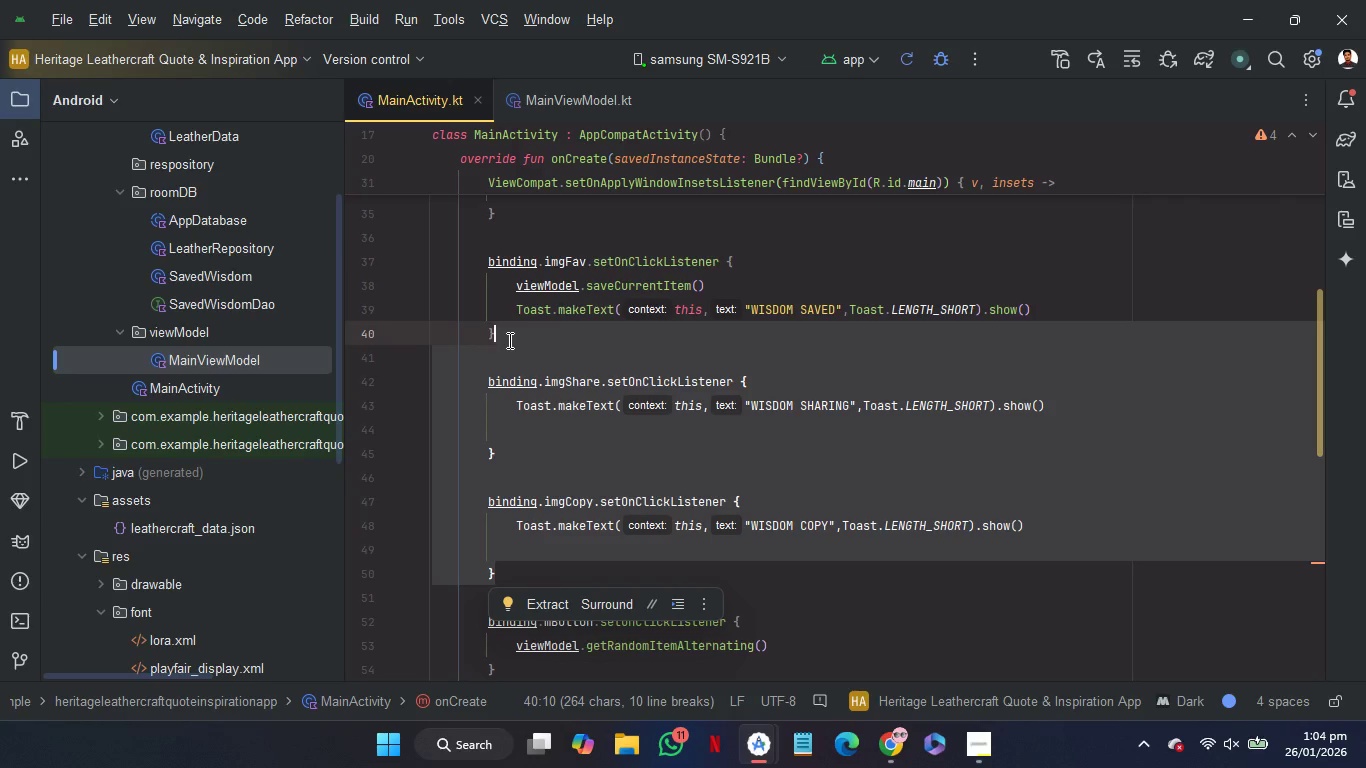 
key(Control+C)
 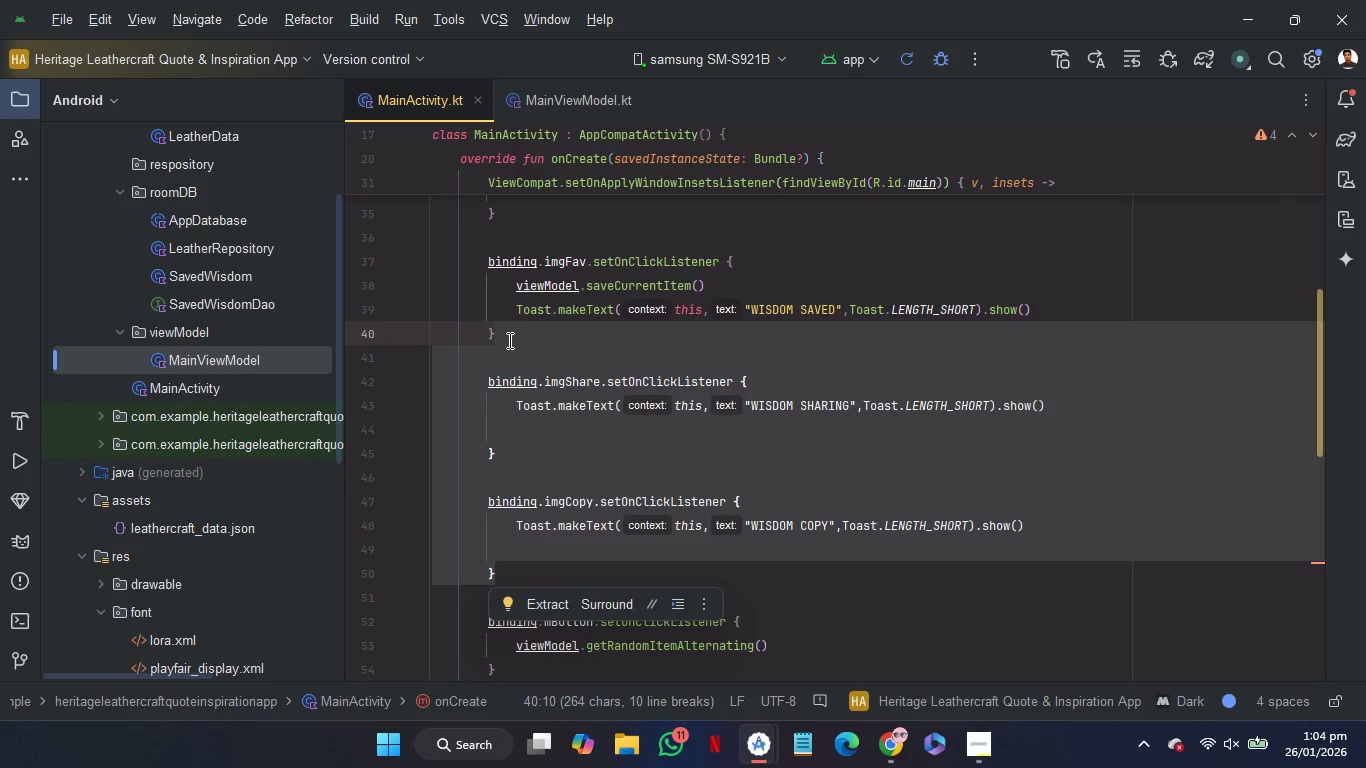 
key(Control+C)
 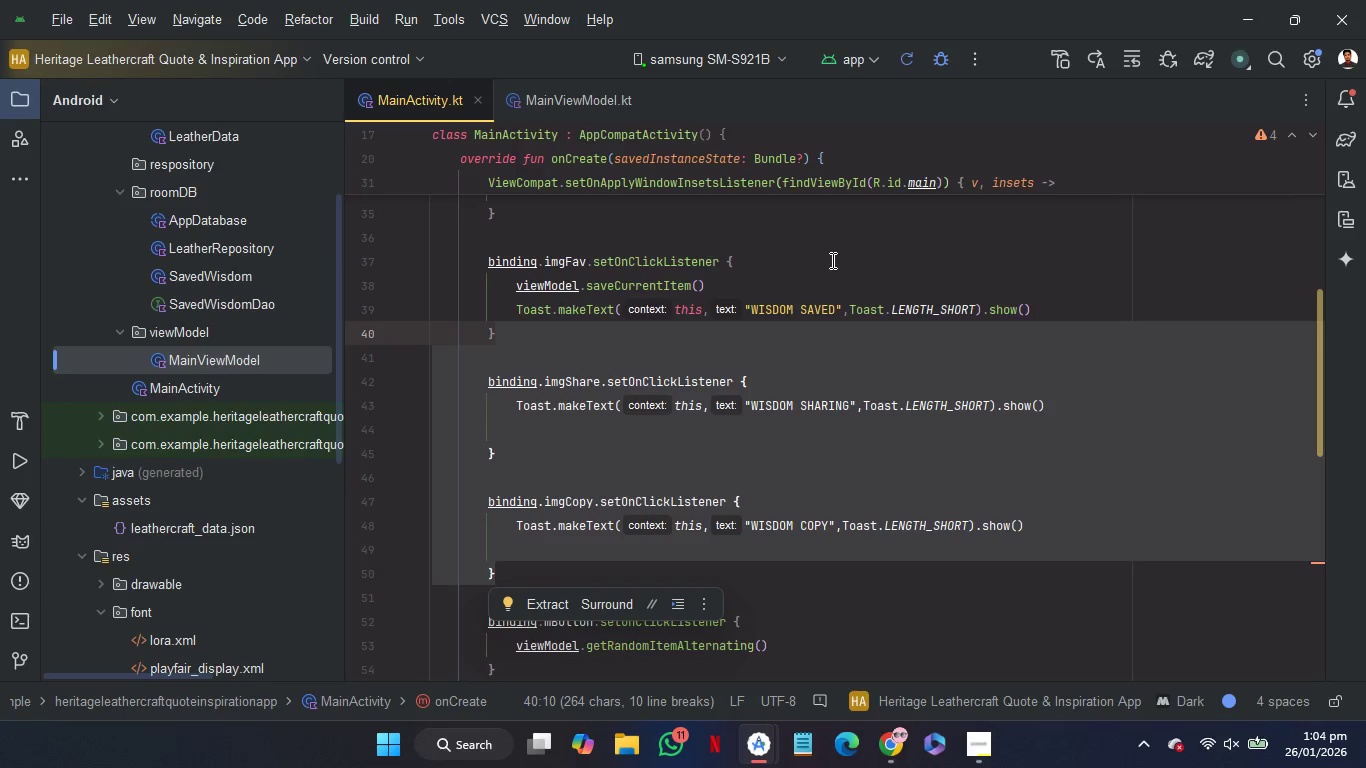 
left_click([831, 260])
 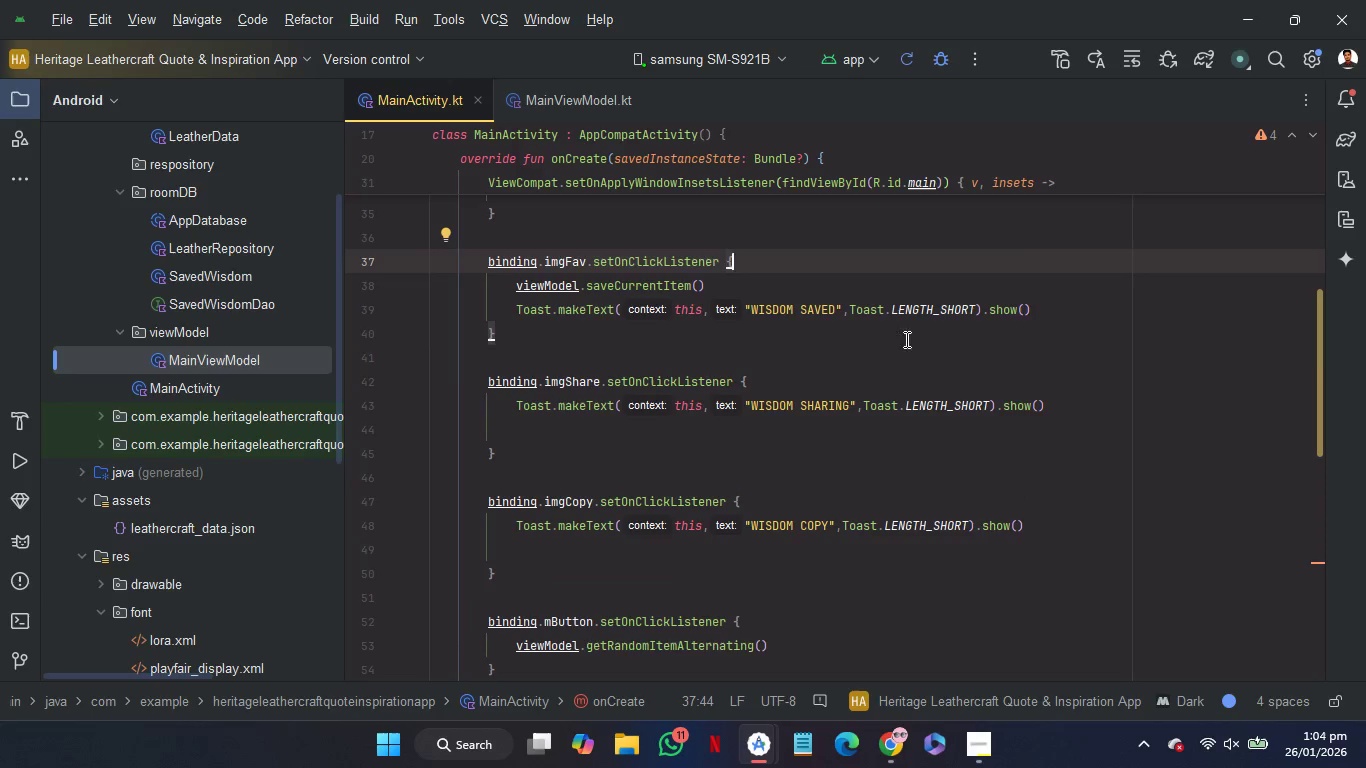 
scroll: coordinate [930, 411], scroll_direction: down, amount: 4.0
 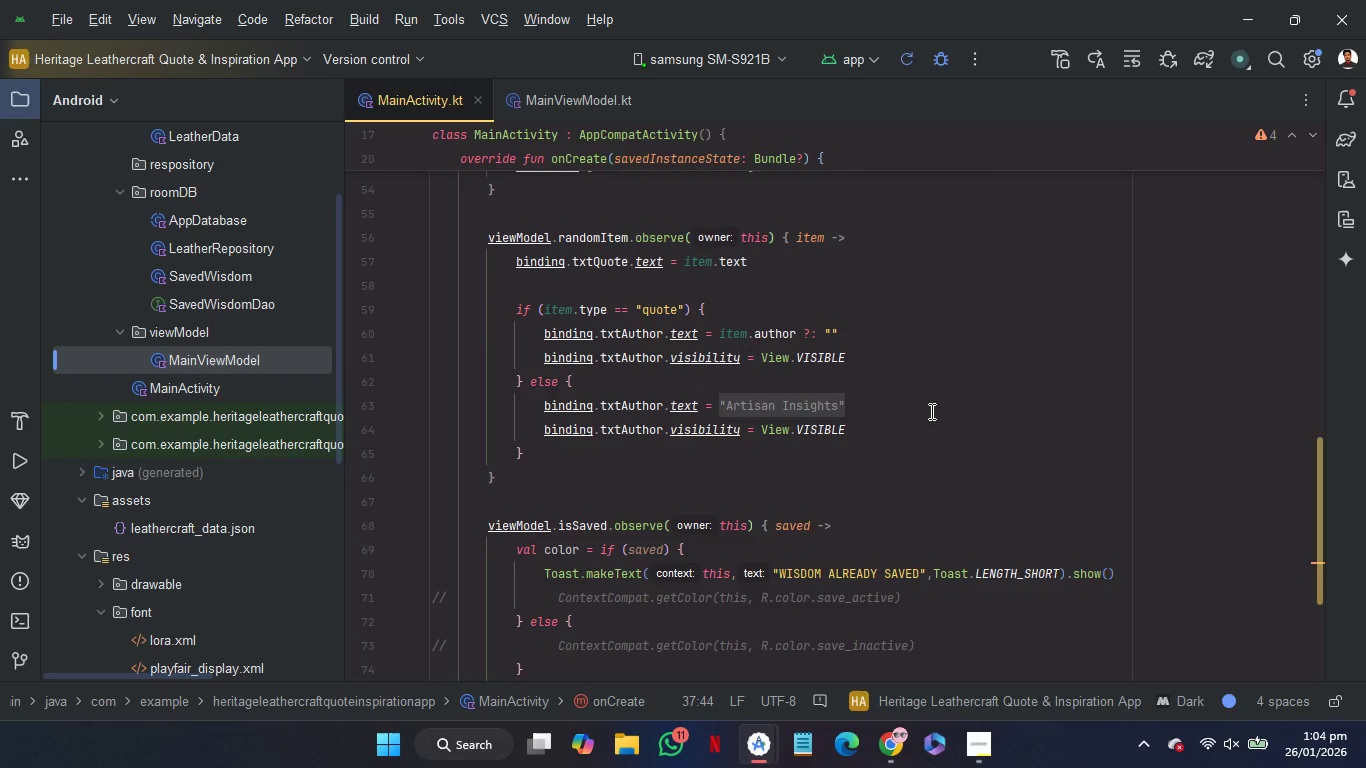 
scroll: coordinate [930, 411], scroll_direction: none, amount: 0.0
 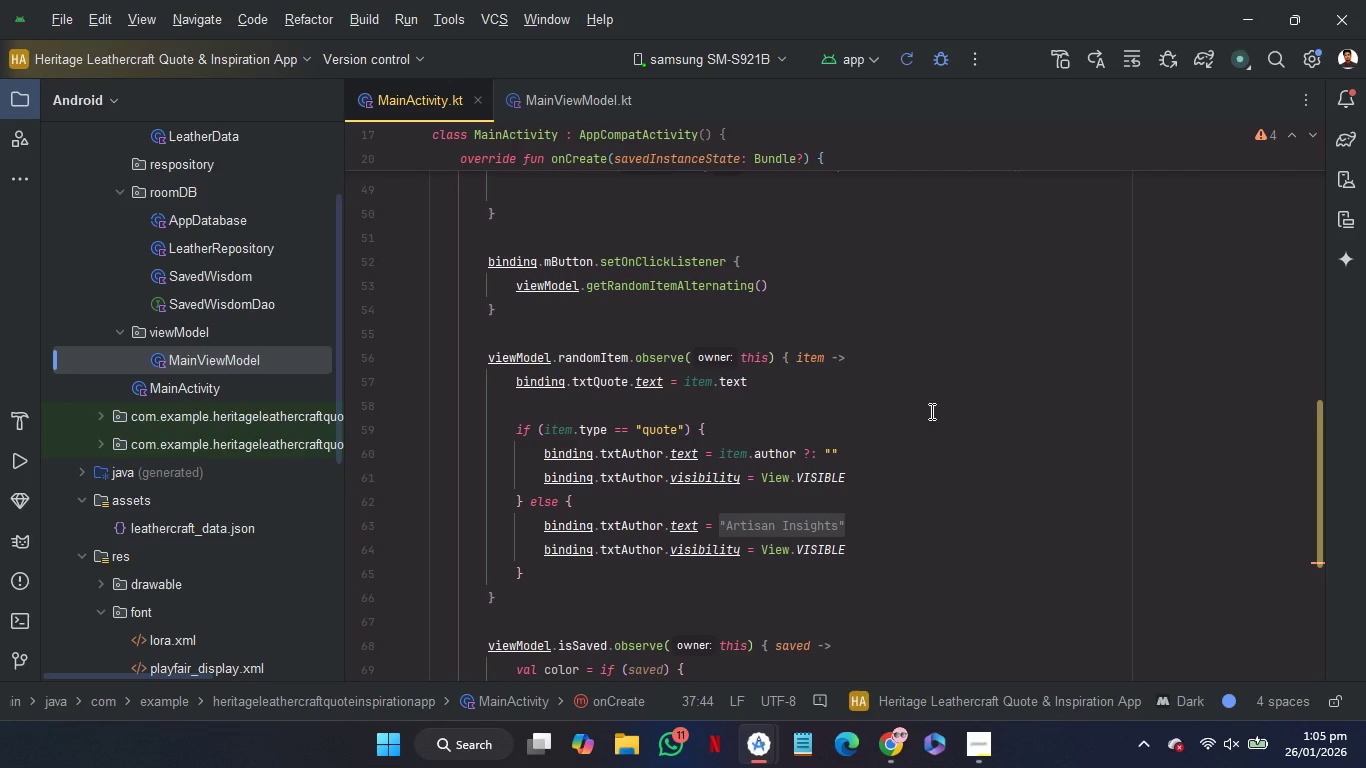 
wait(18.05)
 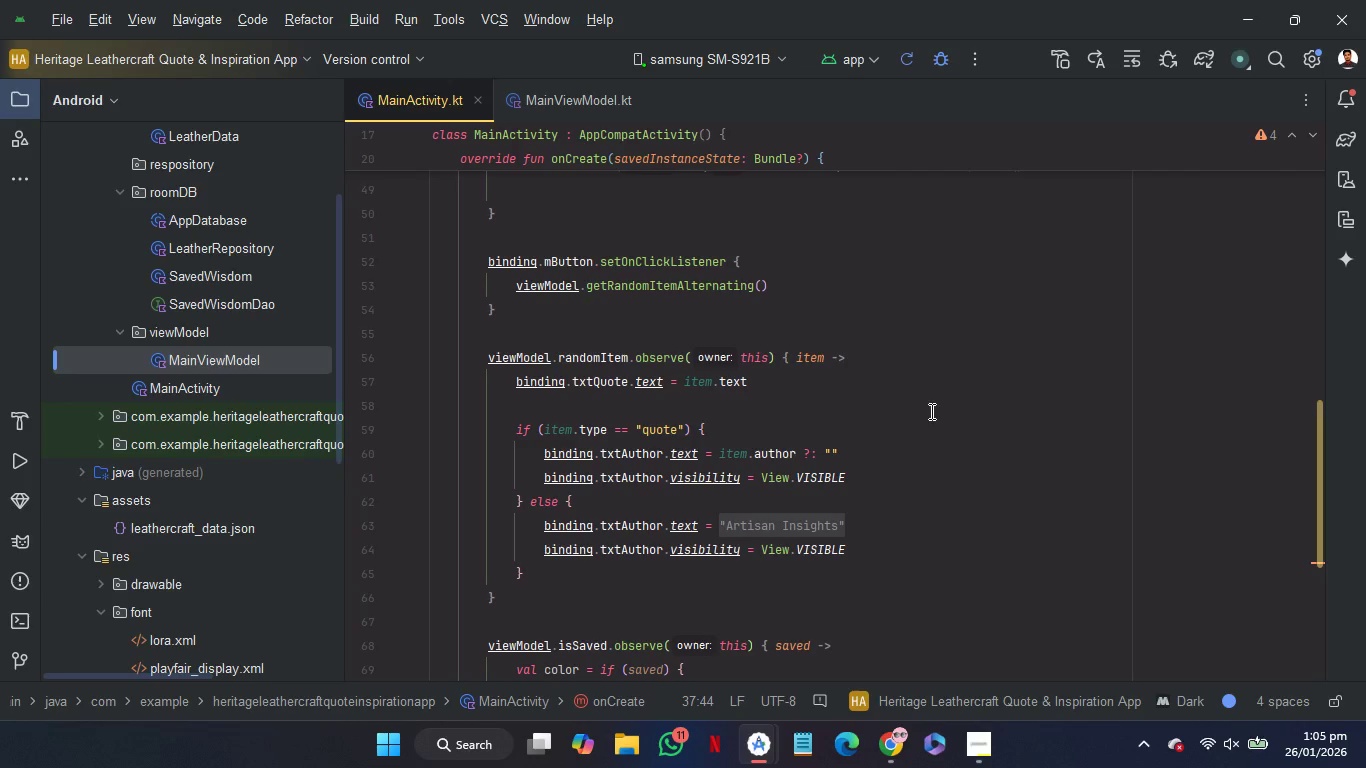 
left_click([769, 654])
 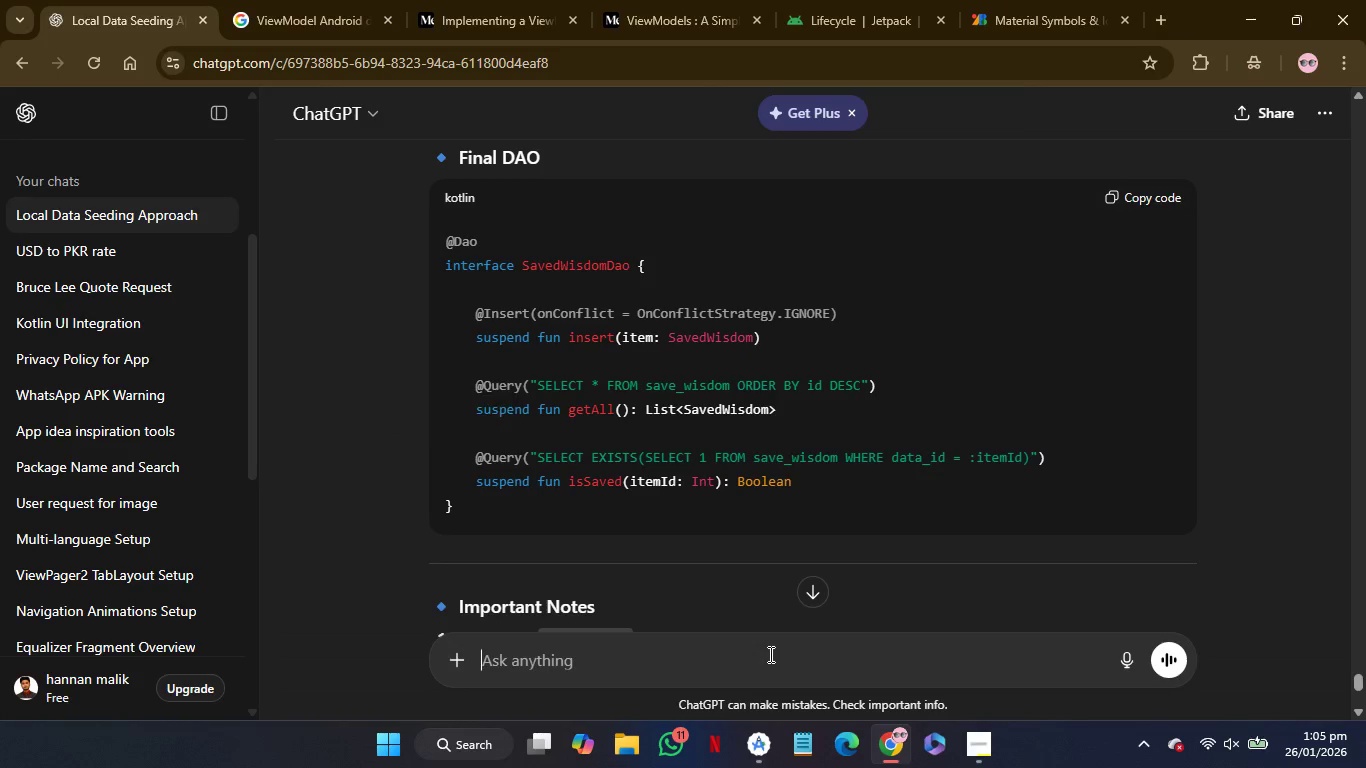 
key(Control+V)
 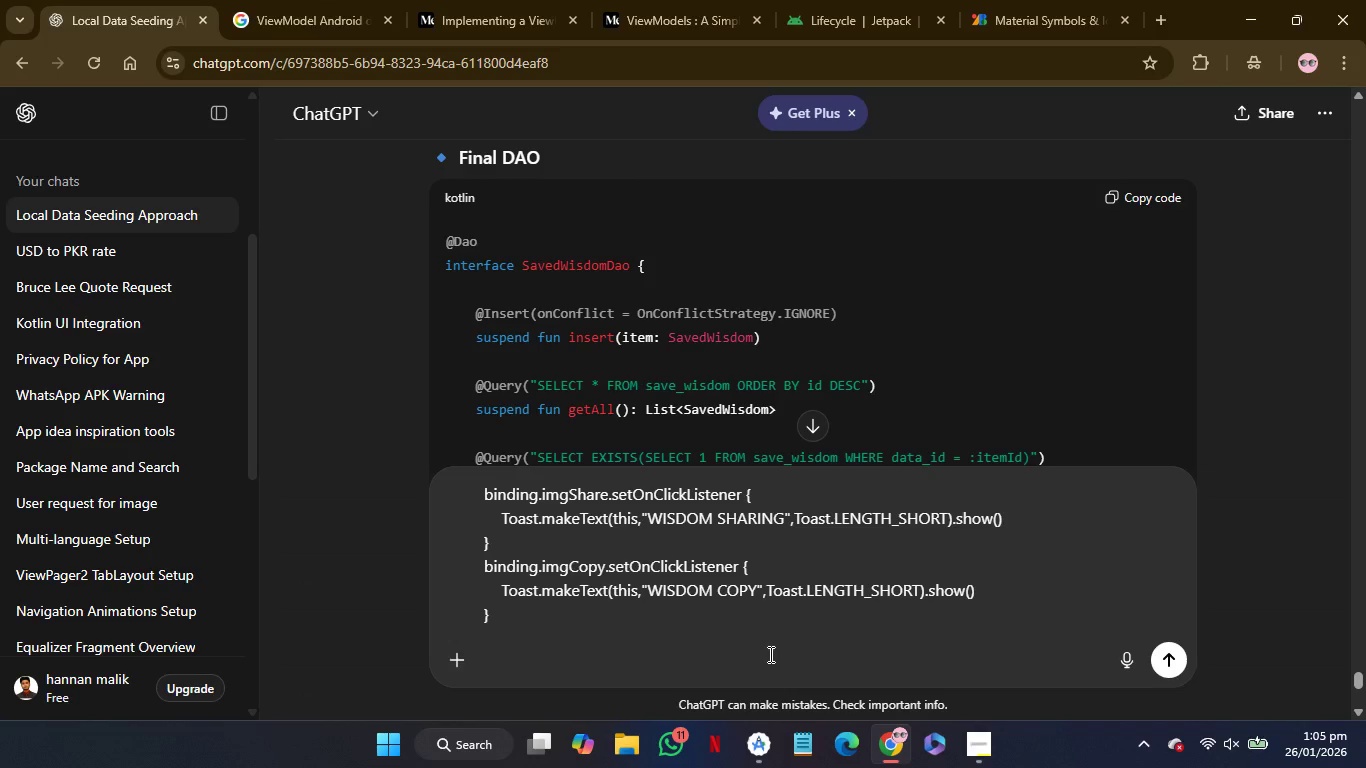 
key(Shift+Enter)
 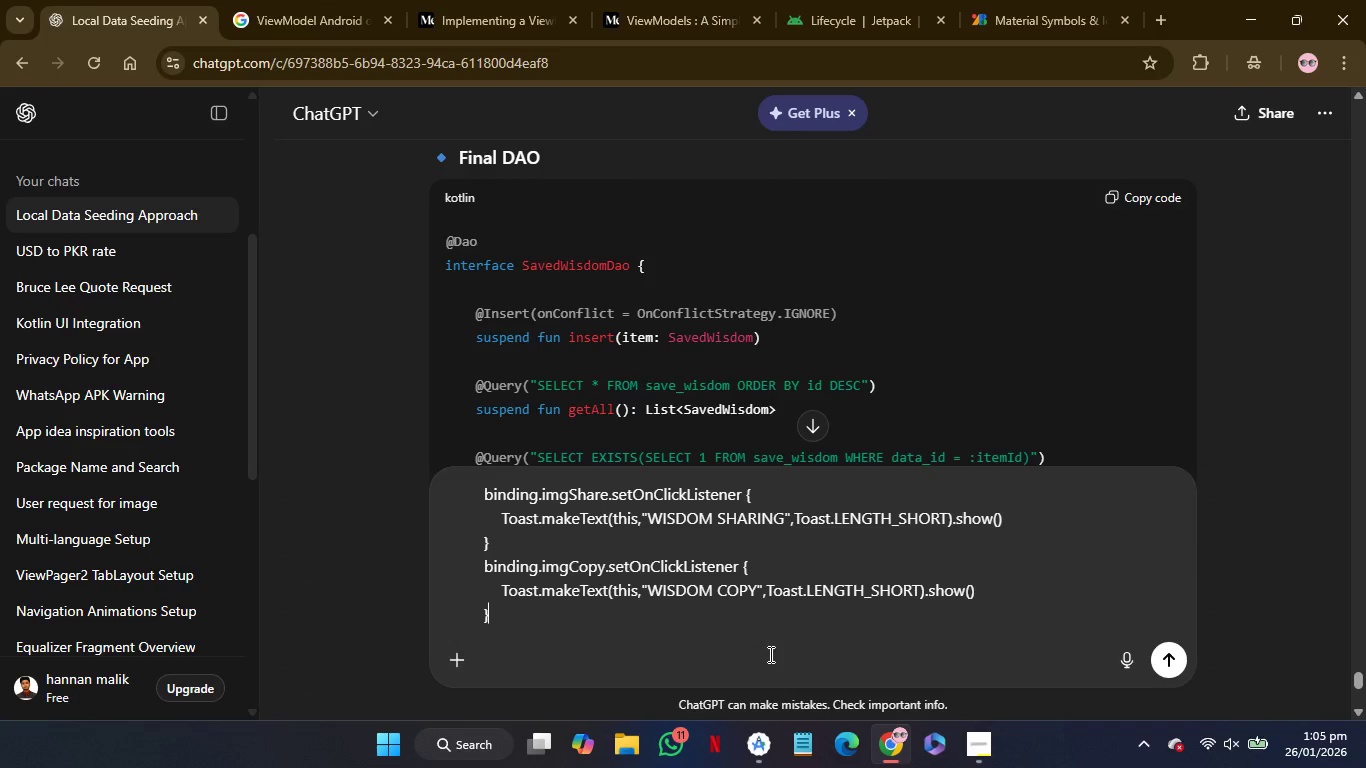 
key(Shift+Enter)
 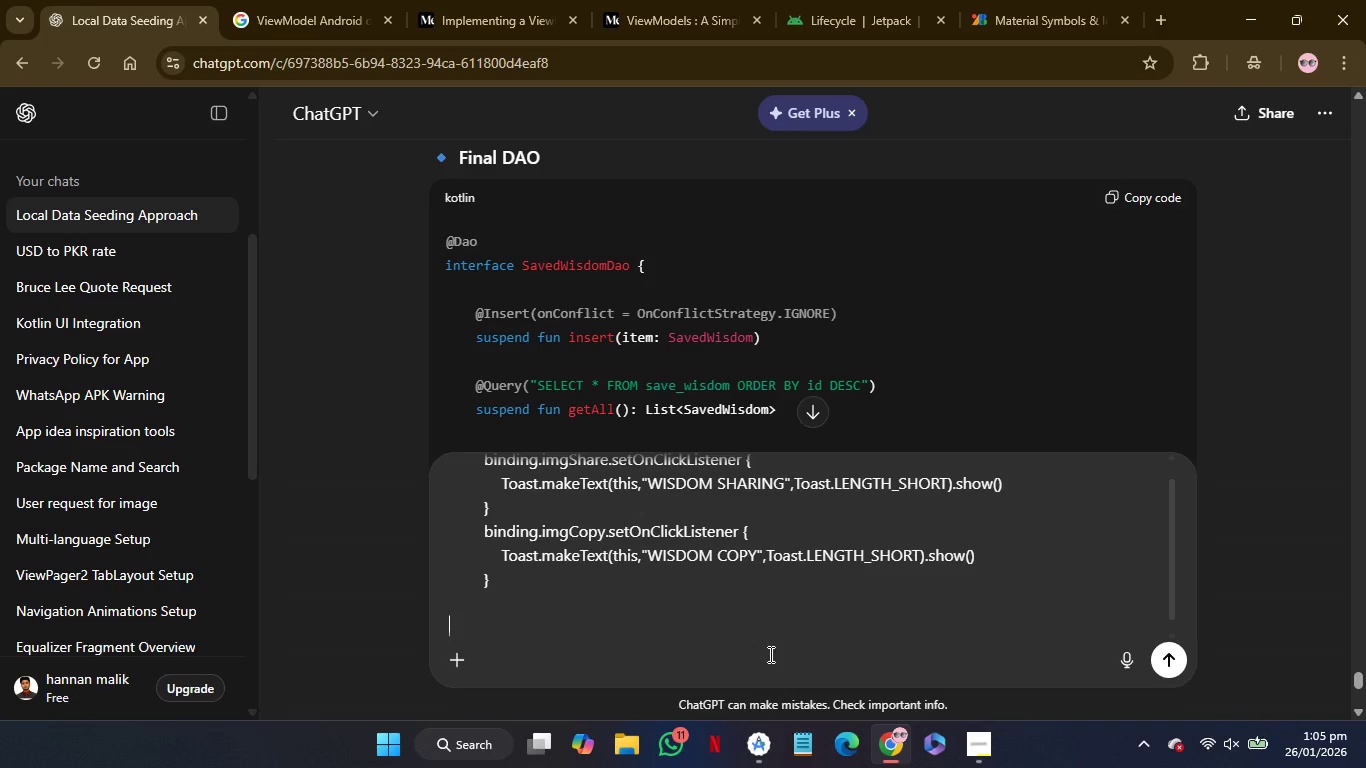 
type(use intent to share ans save in clip)
key(Backspace)
key(Backspace)
key(Backspace)
key(Backspace)
key(Backspace)
key(Backspace)
 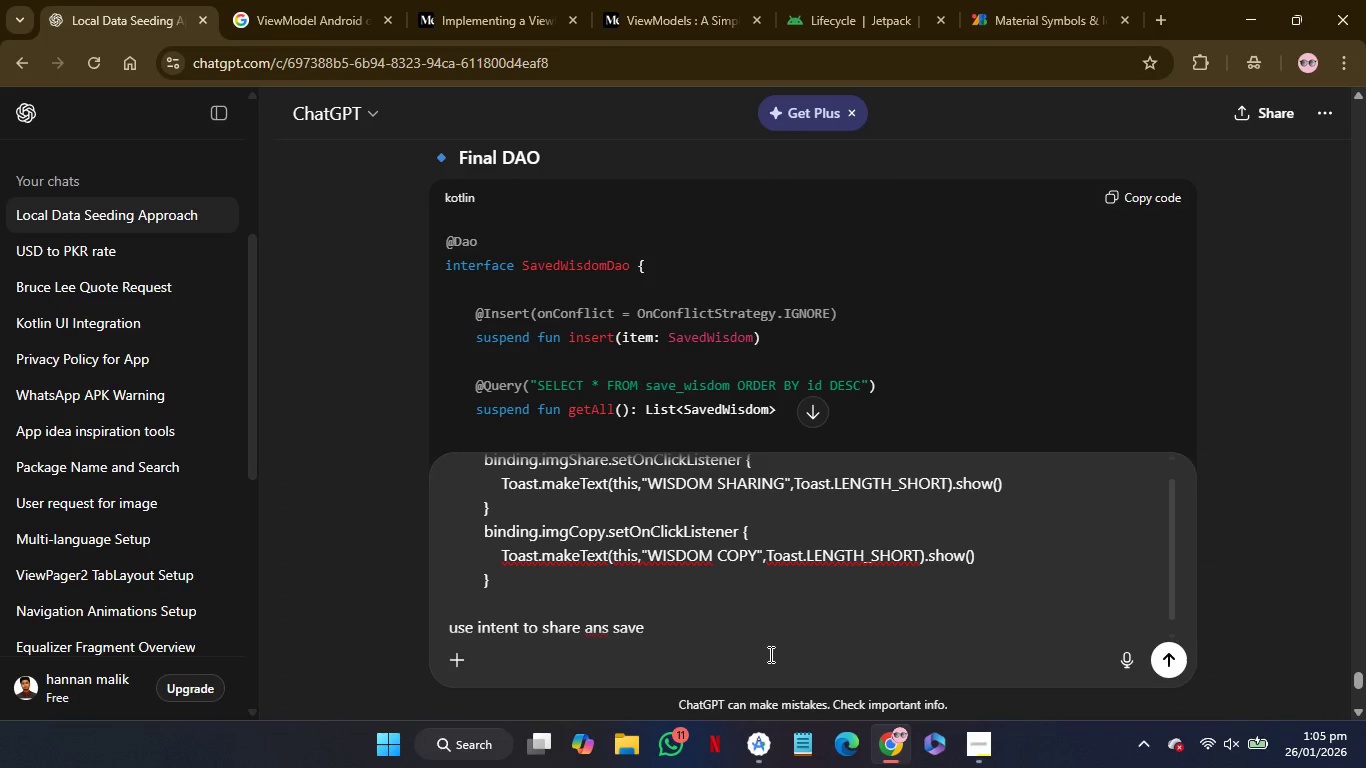 
left_click([610, 632])
 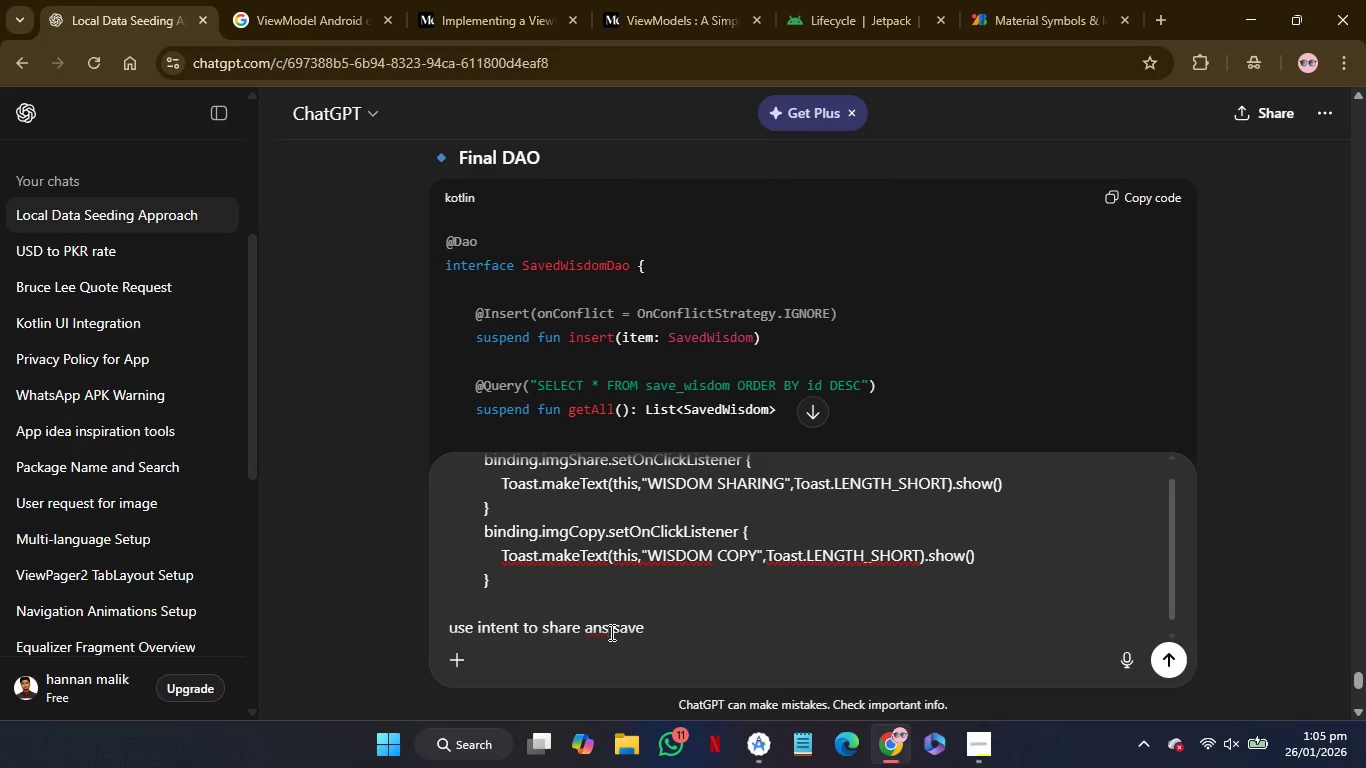 
key(Backspace)
 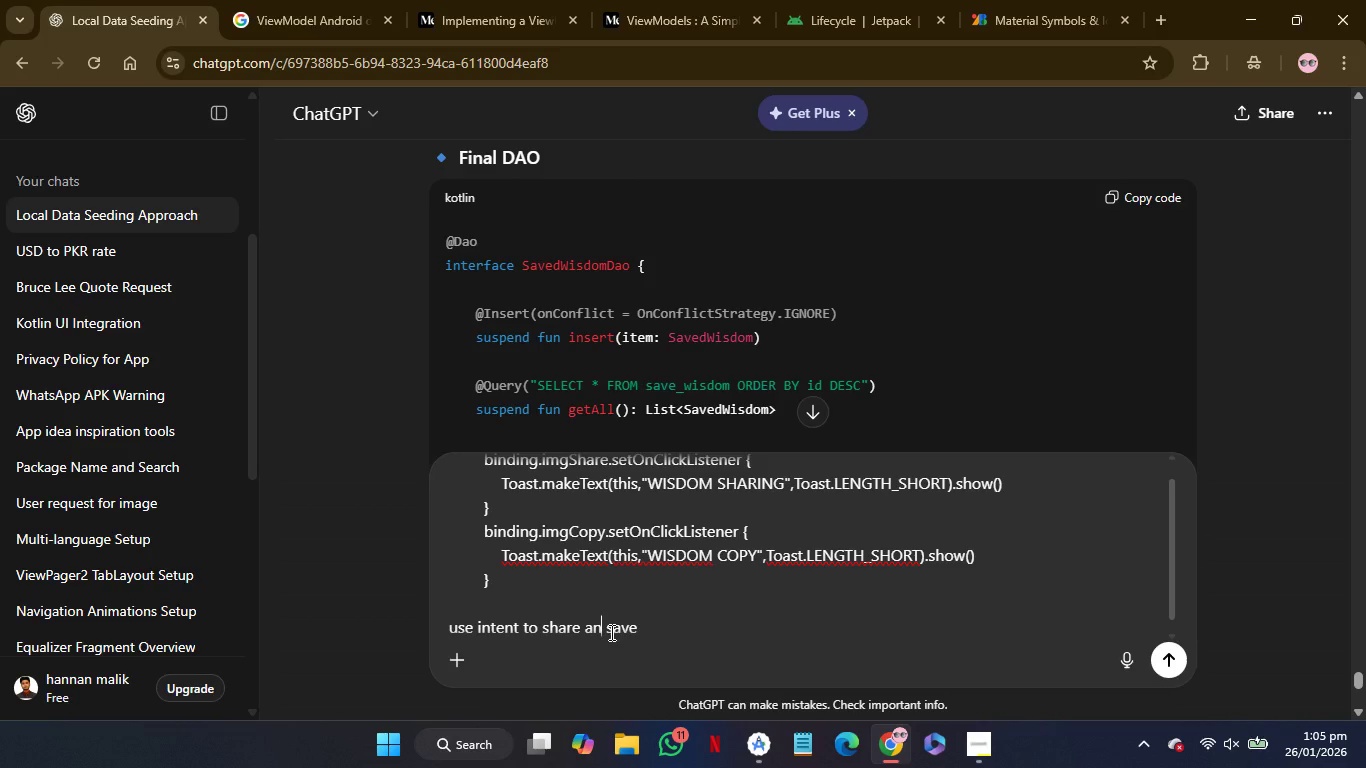 
key(D)
 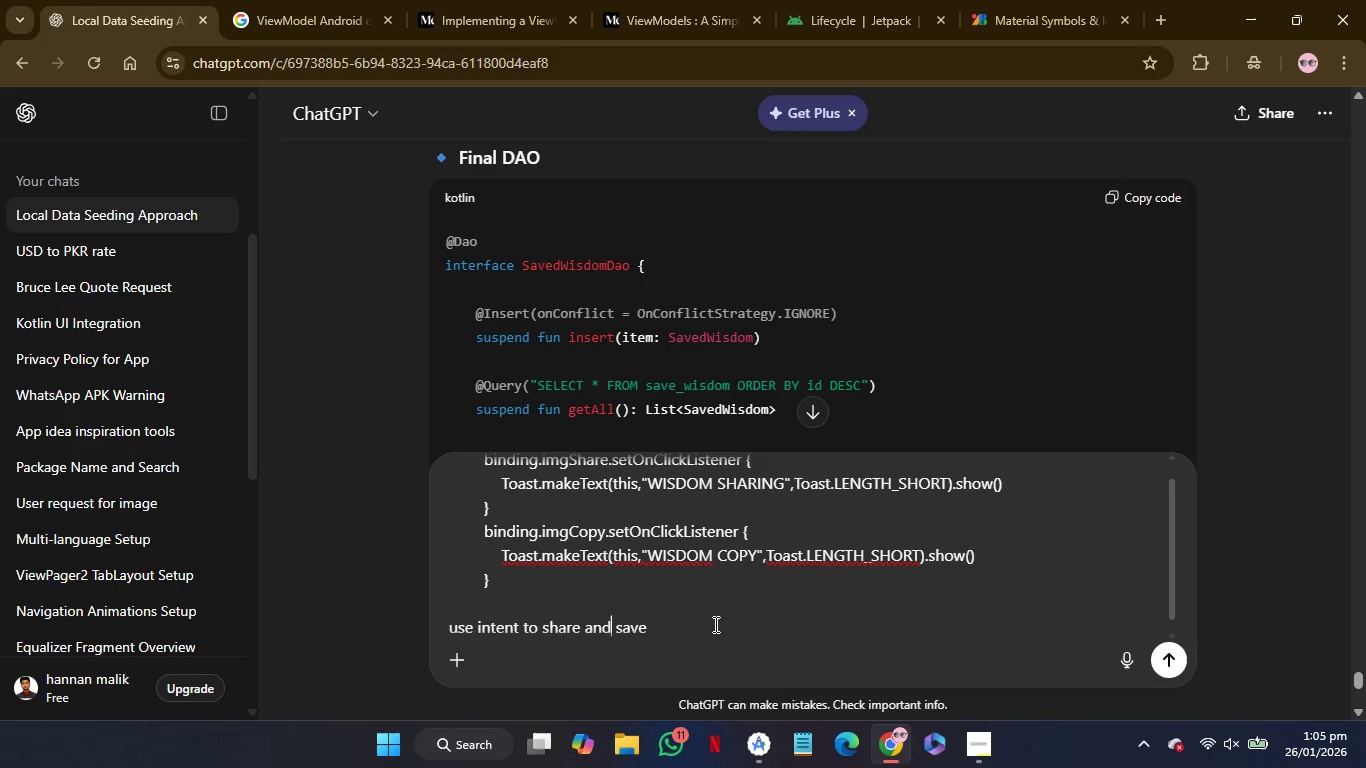 
left_click([711, 626])
 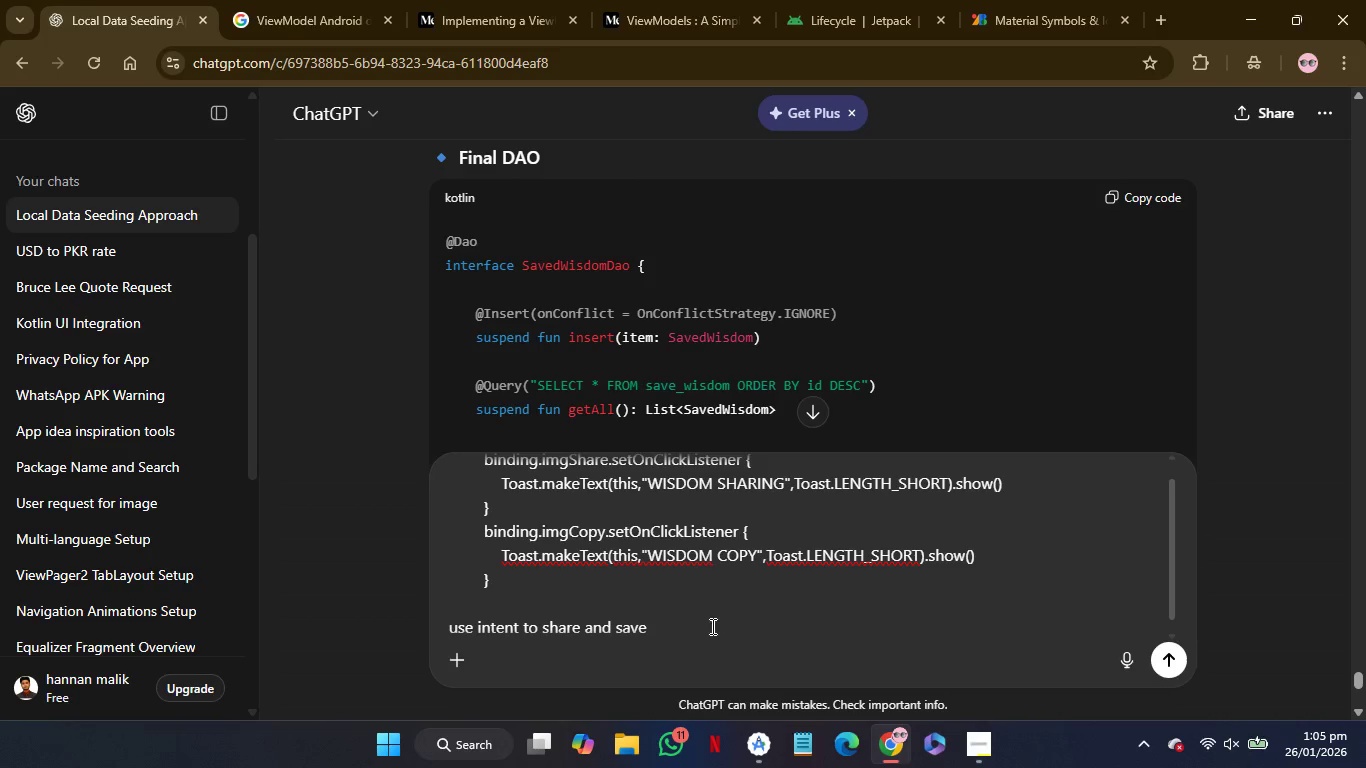 
key(Backspace)
key(Backspace)
key(Backspace)
key(Backspace)
key(Backspace)
type(copy text and author name)
 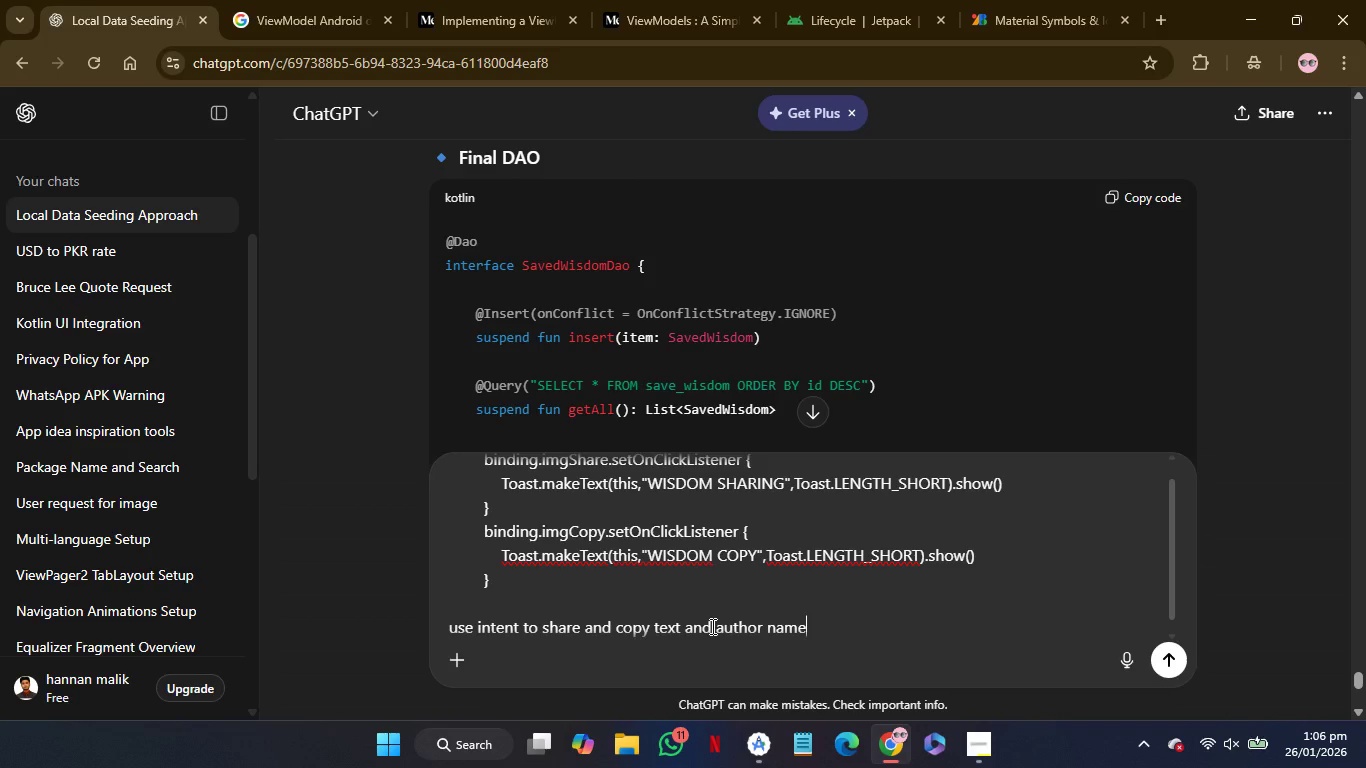 
key(Enter)
 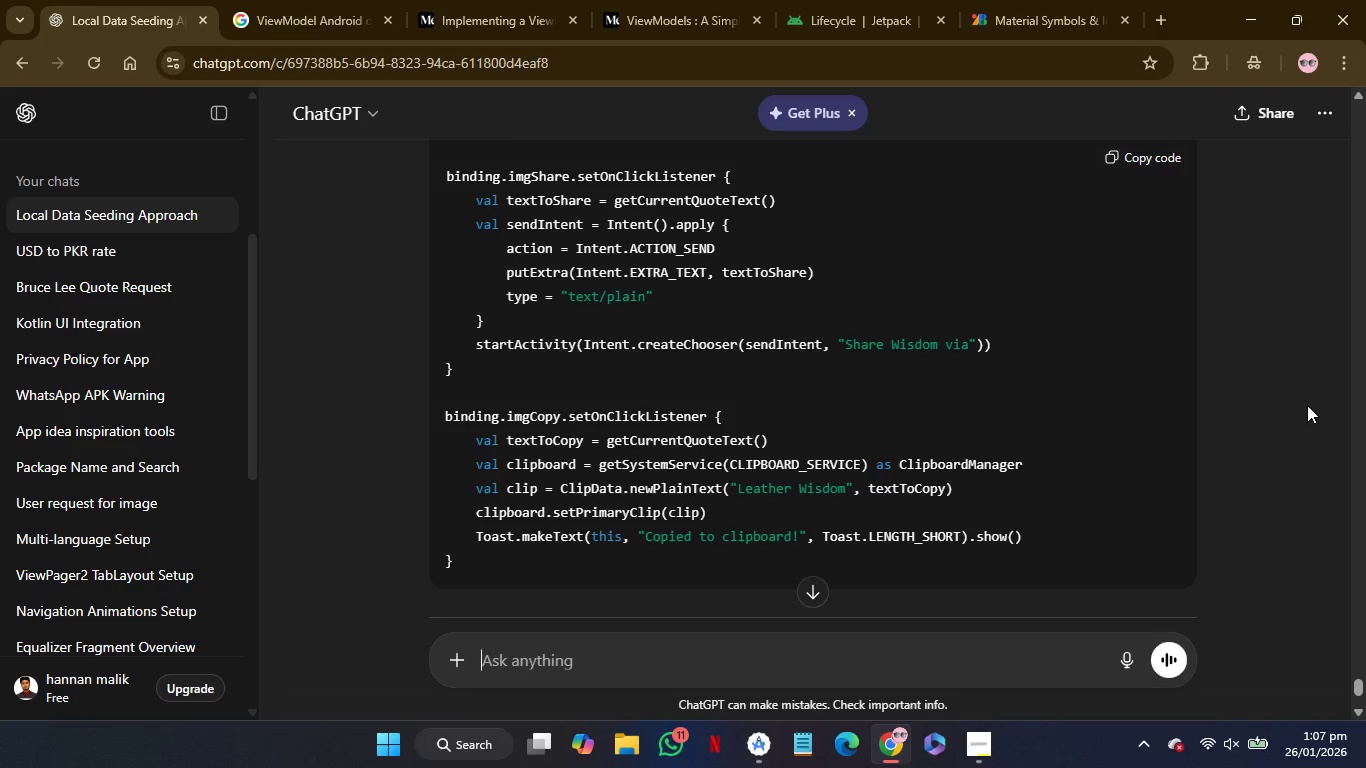 
wait(85.83)
 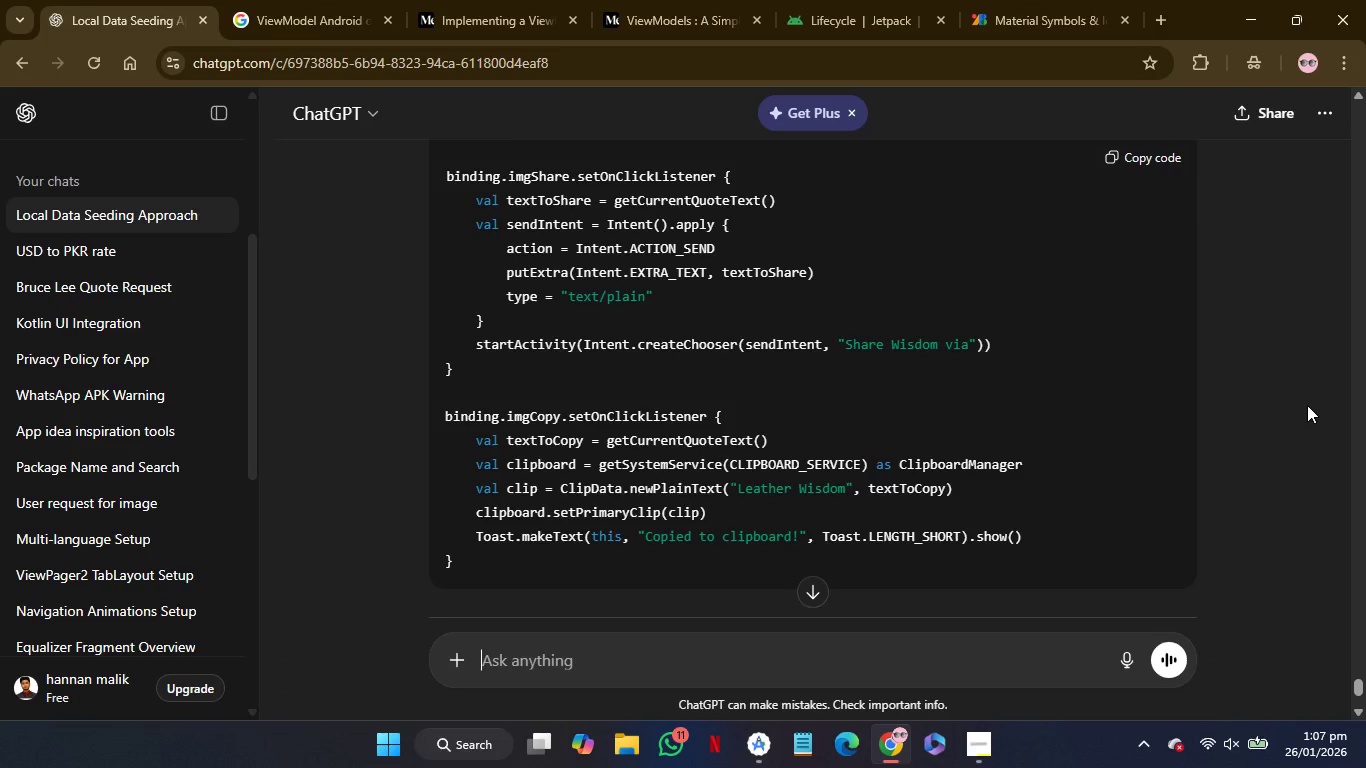 
left_click([1154, 224])
 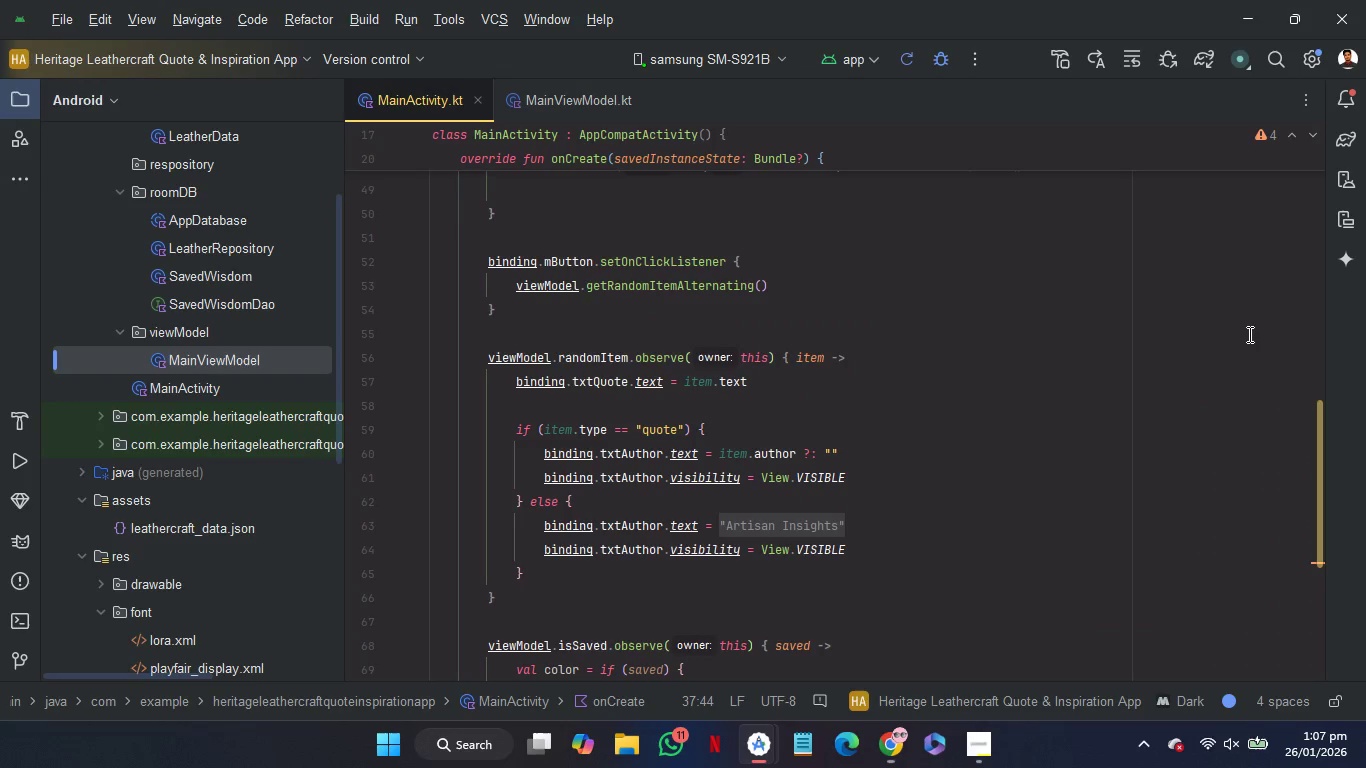 
scroll: coordinate [1119, 436], scroll_direction: down, amount: 26.0
 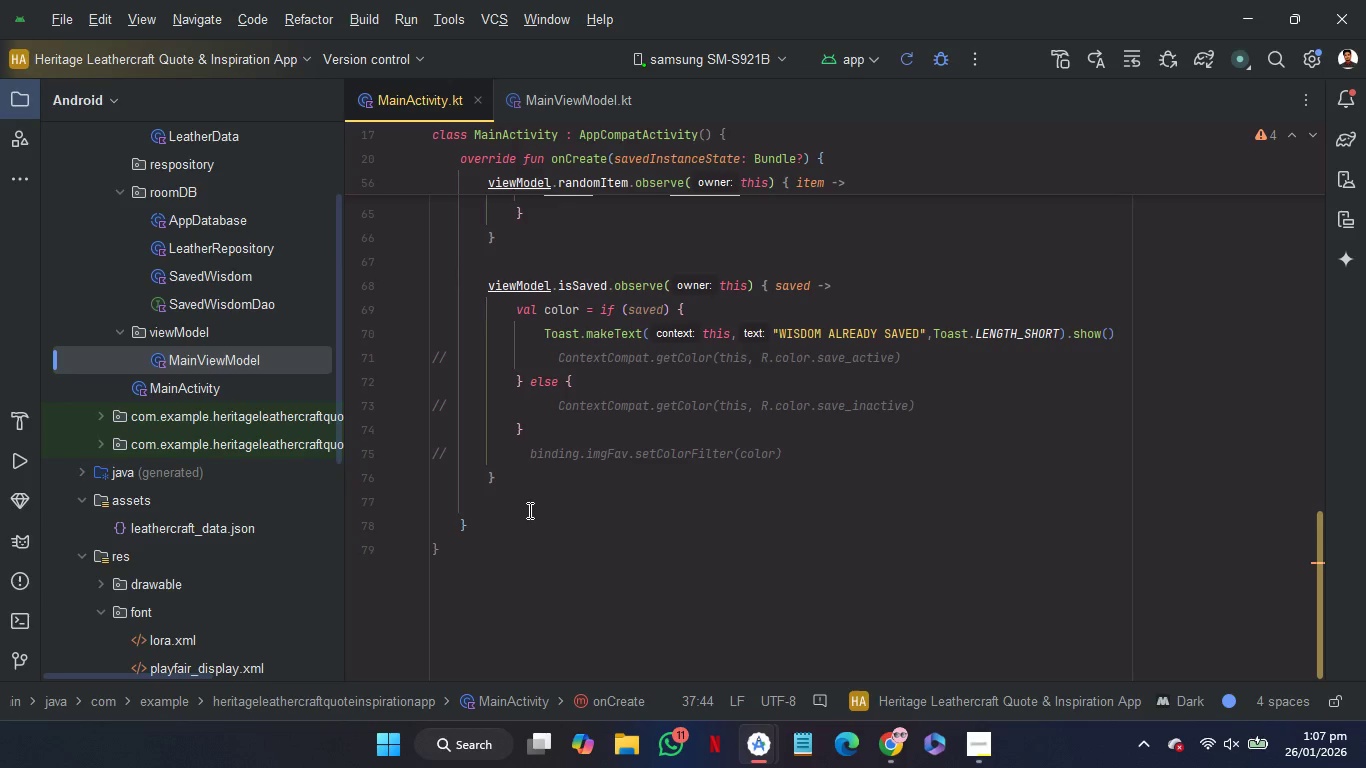 
left_click([528, 510])
 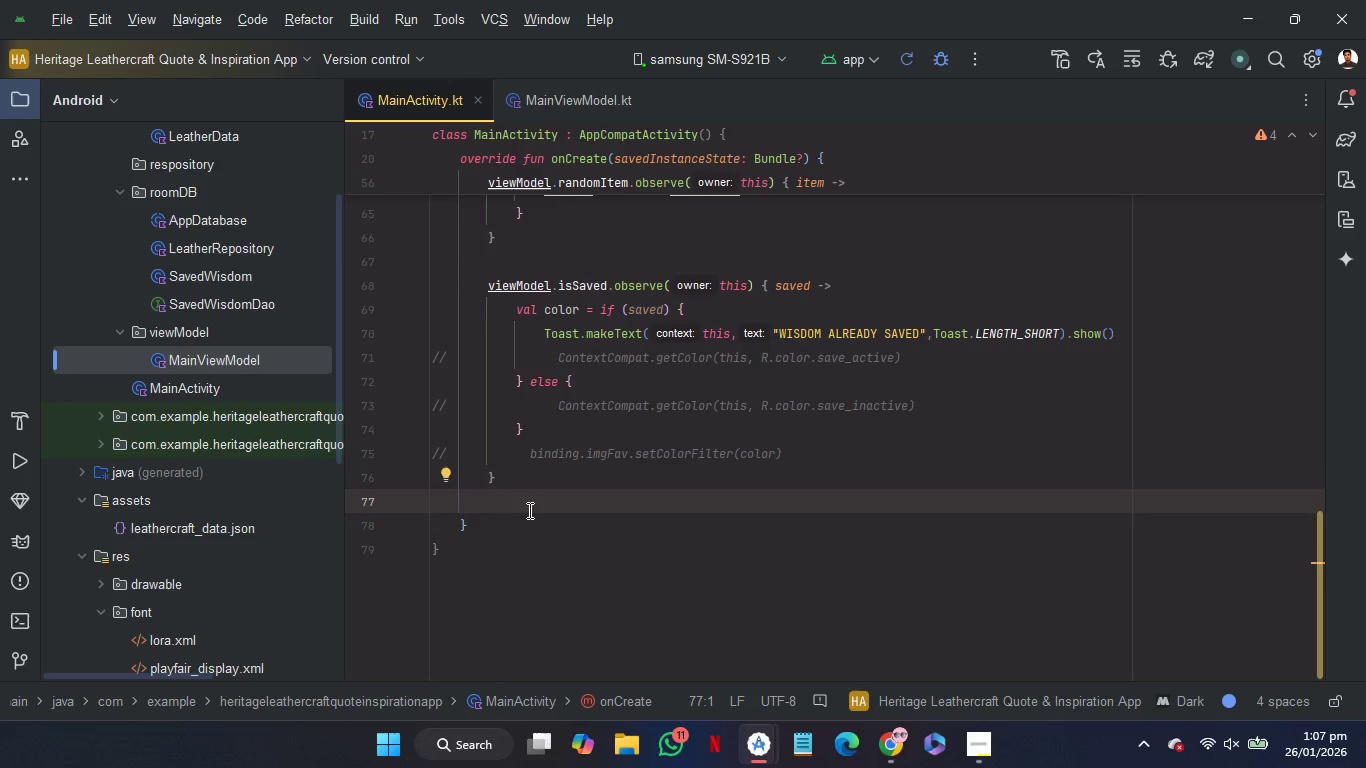 
key(ArrowDown)
 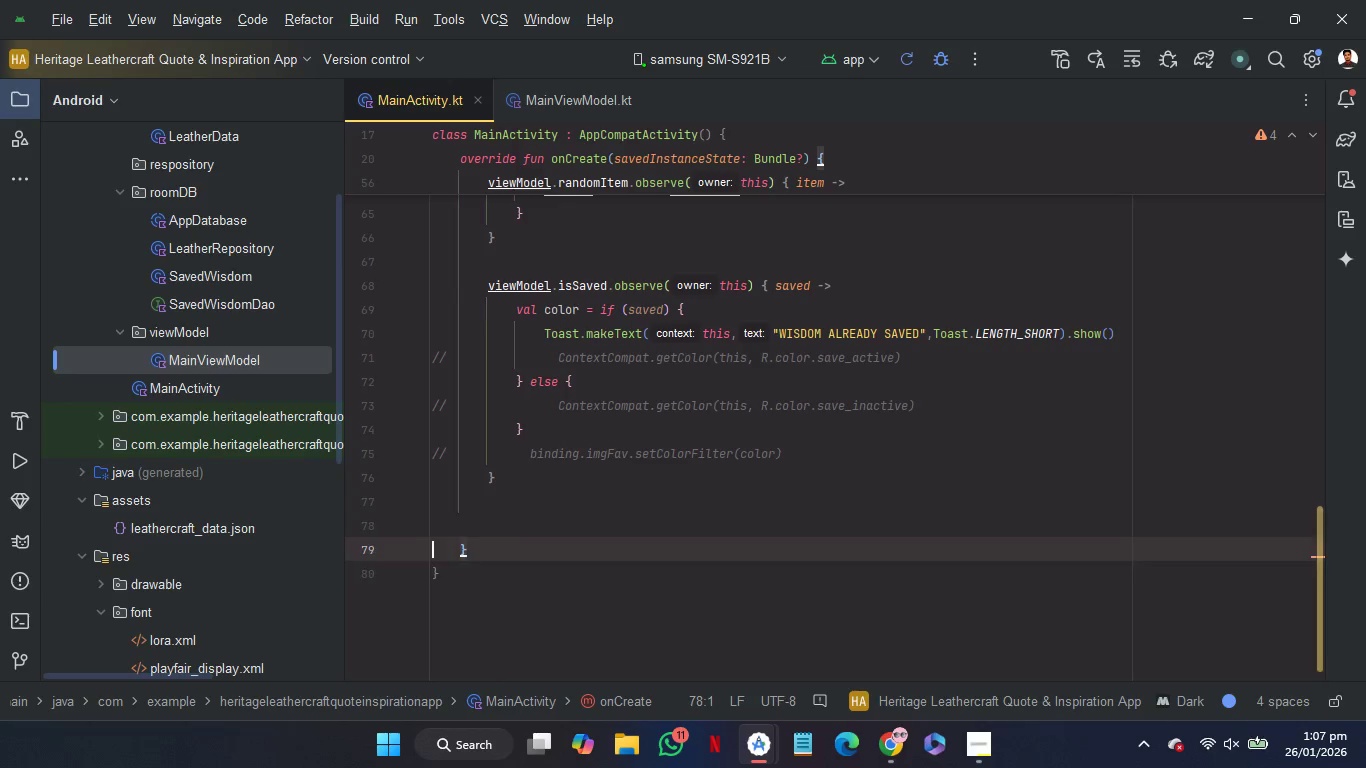 
key(Enter)
 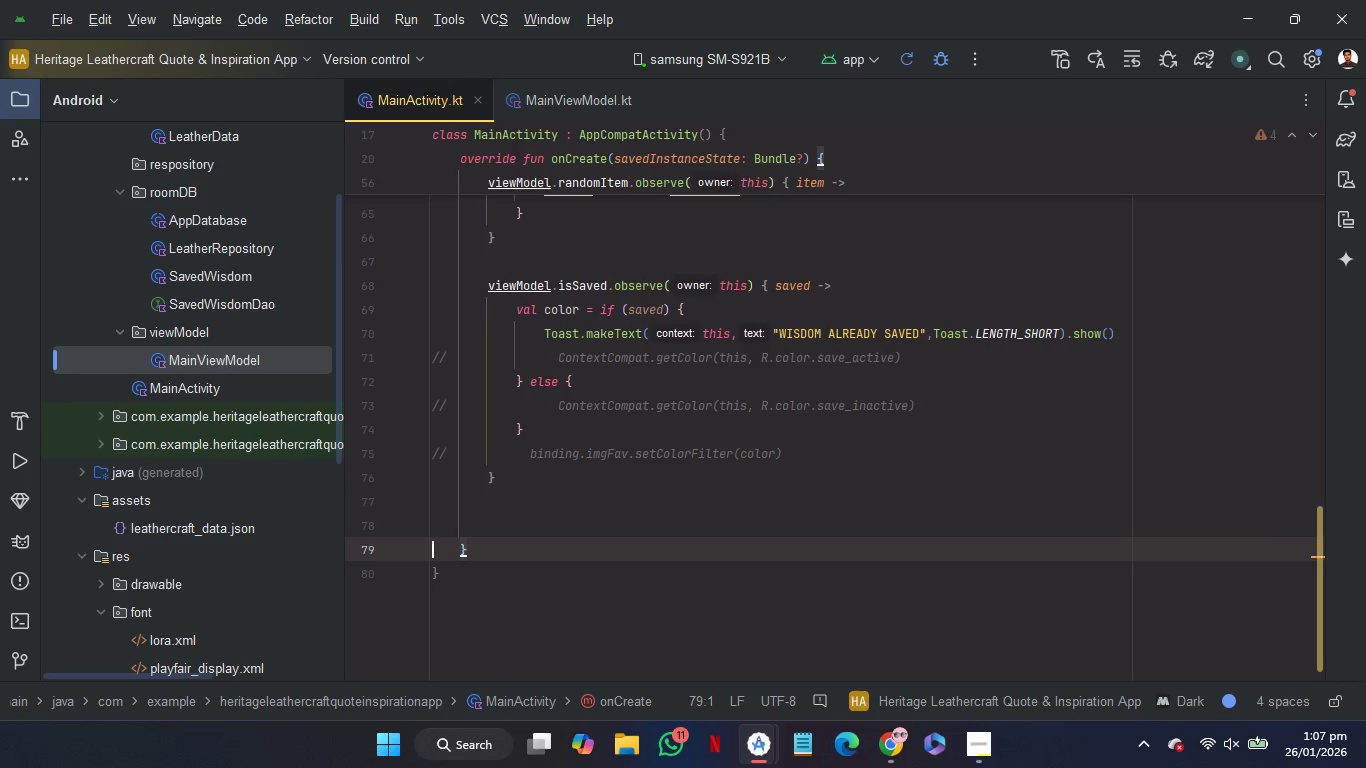 
key(Backspace)
 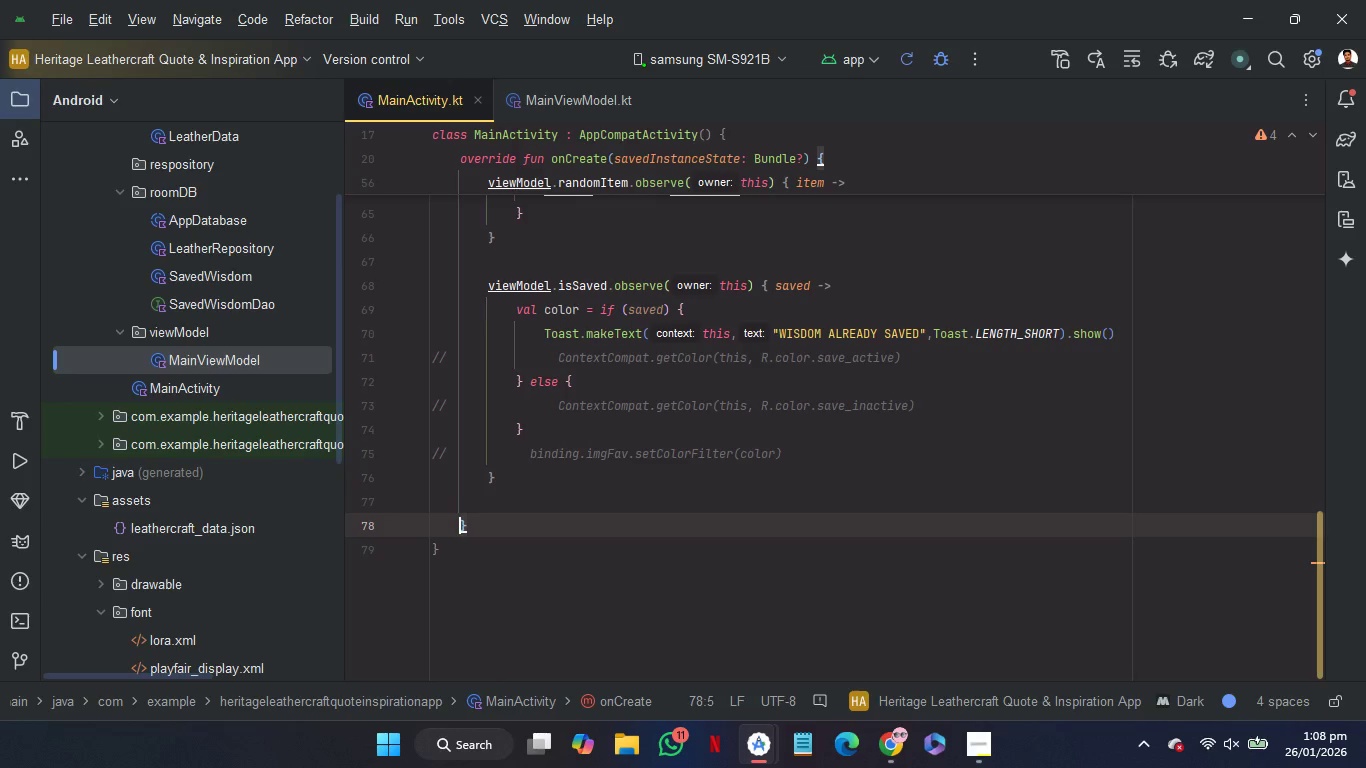 
key(ArrowRight)
 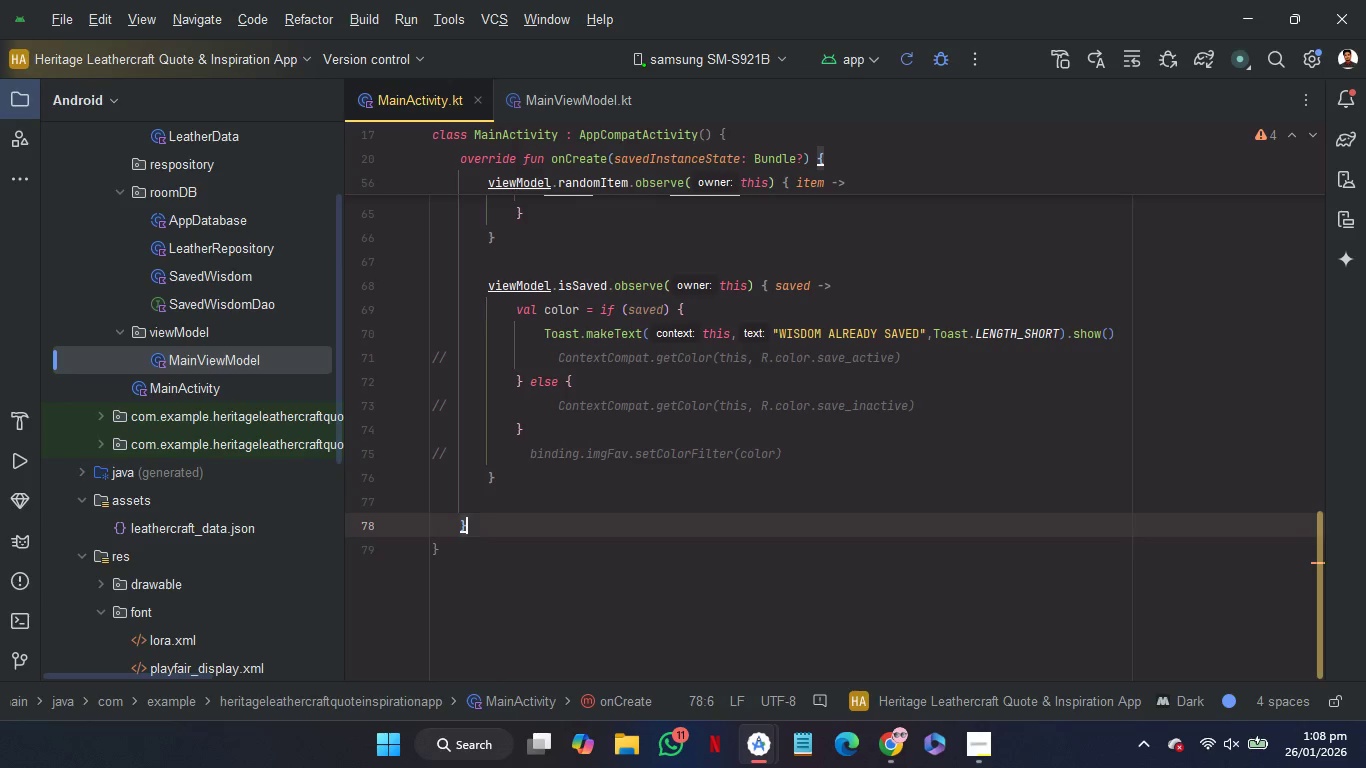 
key(Enter)
 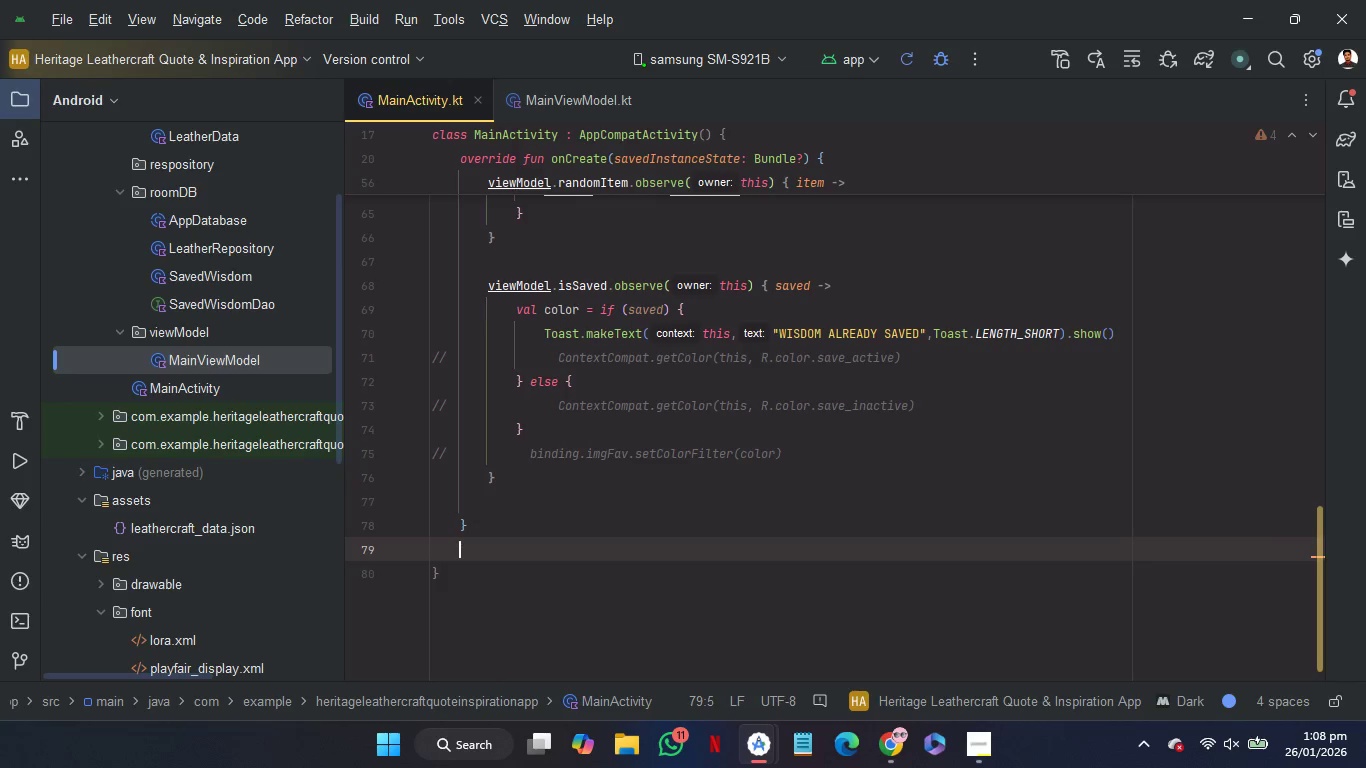 
key(Control+V)
 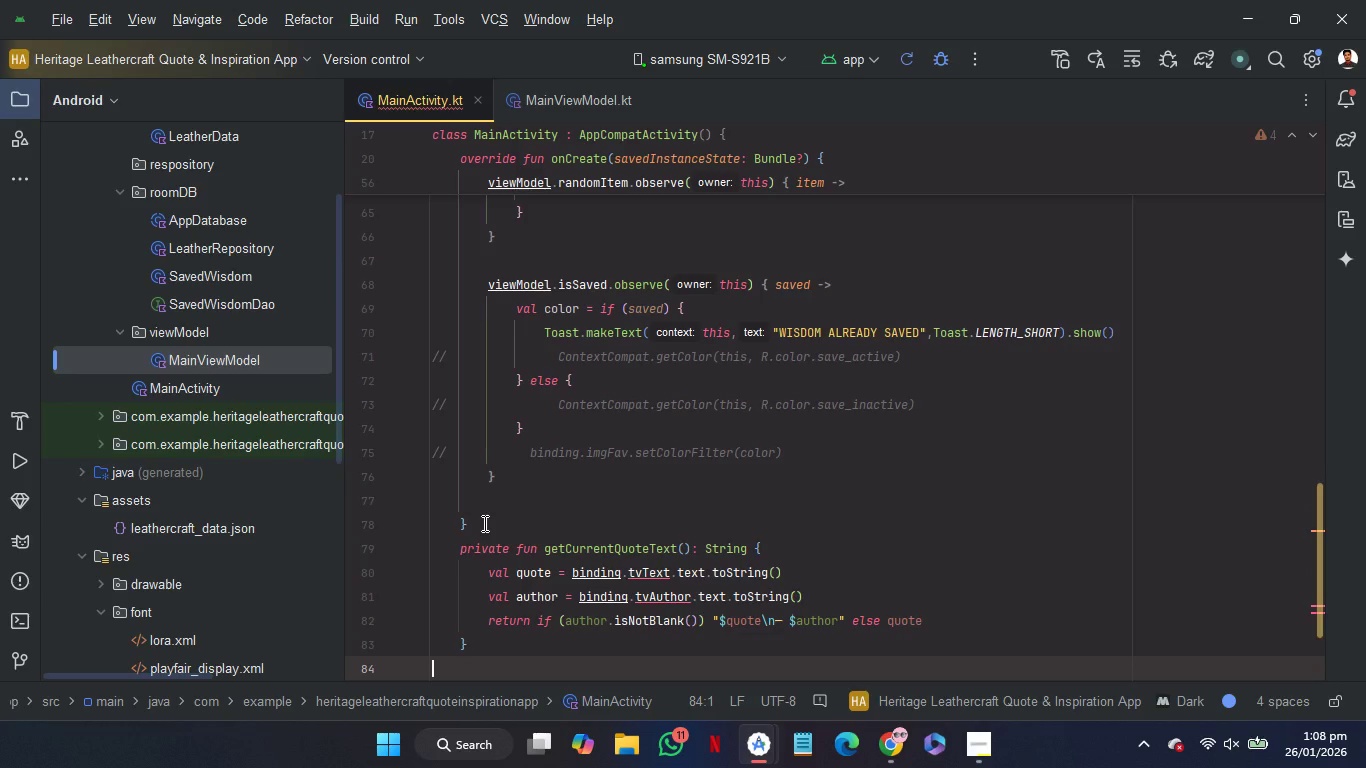 
left_click([495, 530])
 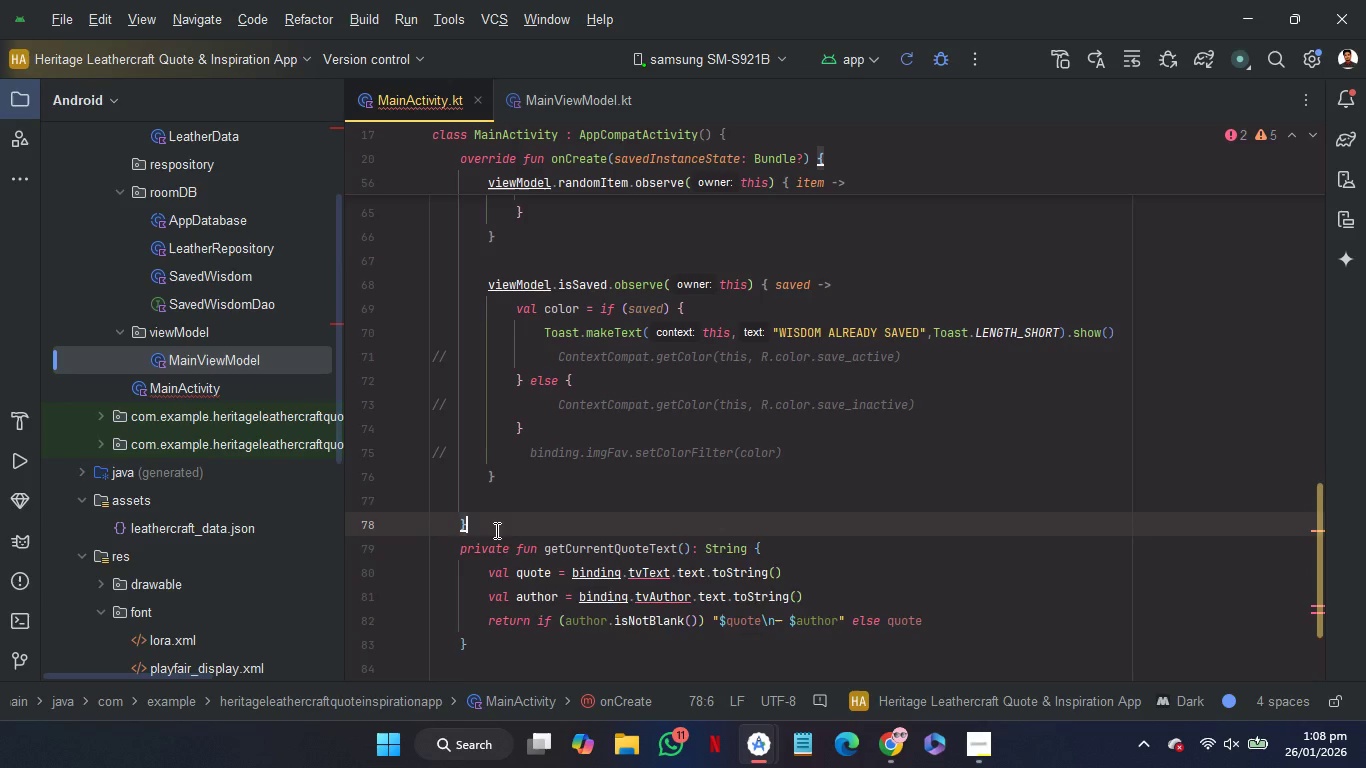 
key(Enter)
 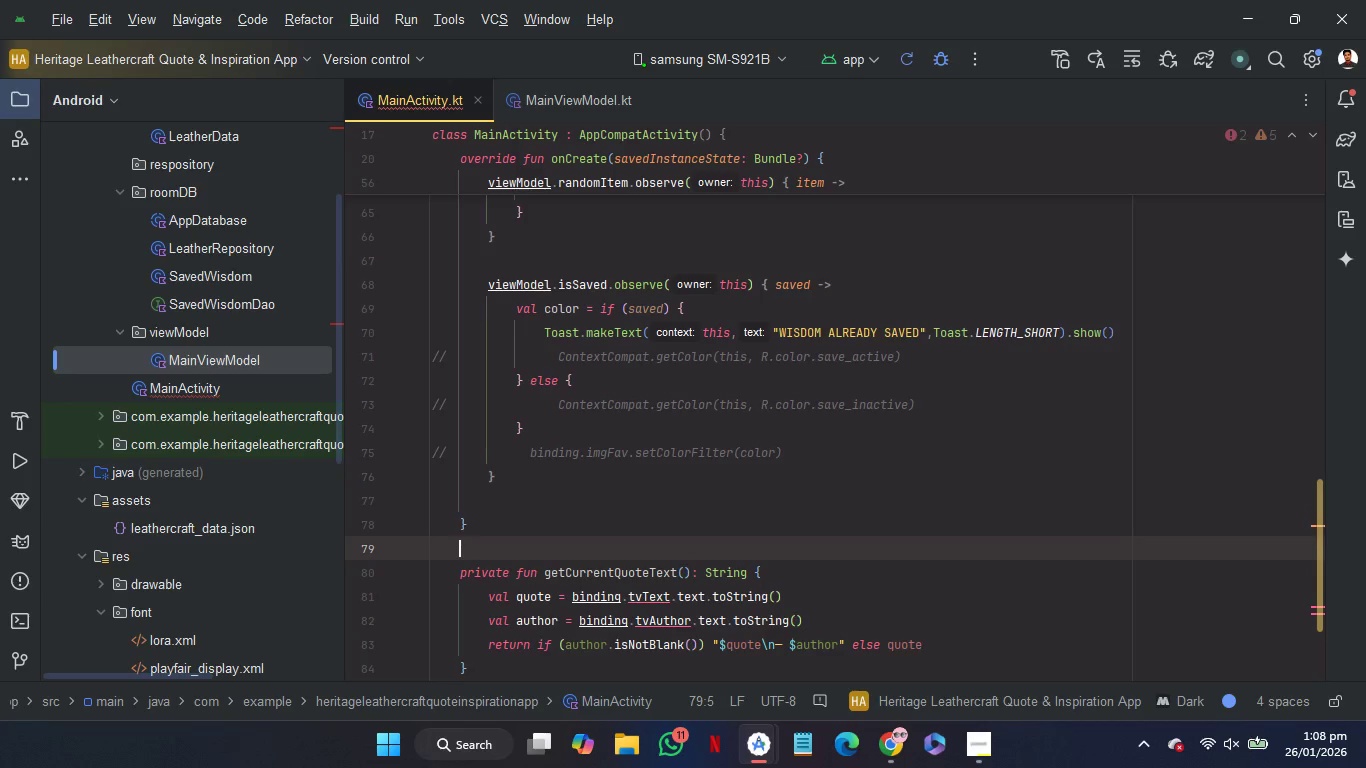 
key(ArrowUp)
 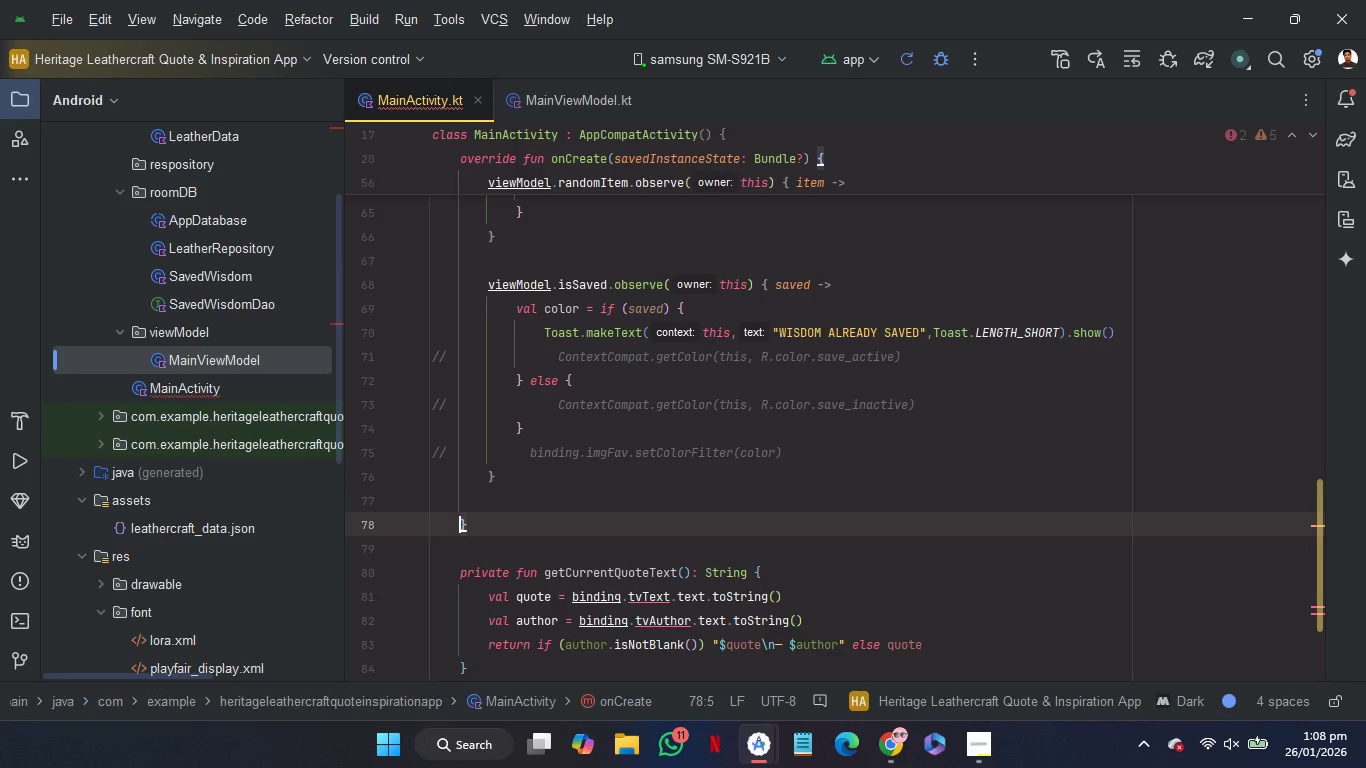 
key(ArrowUp)
 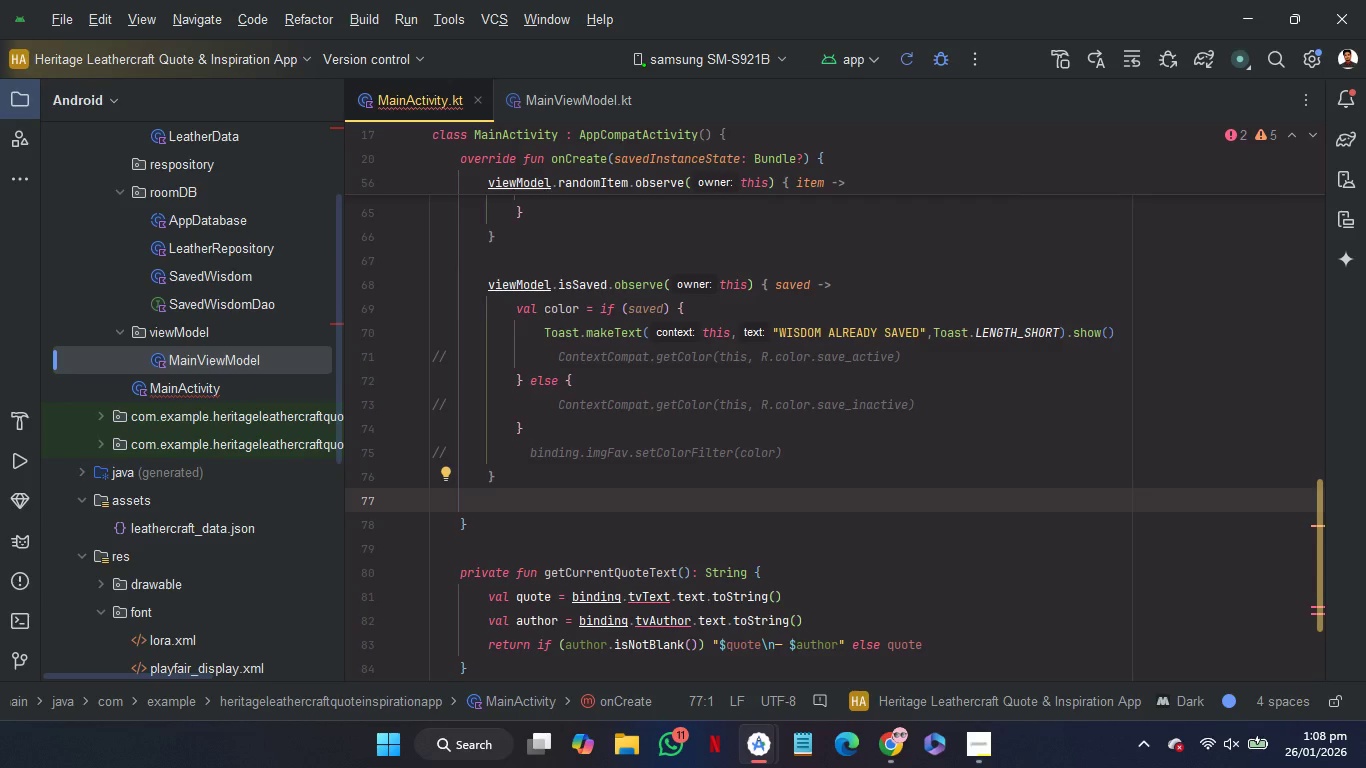 
key(Backspace)
 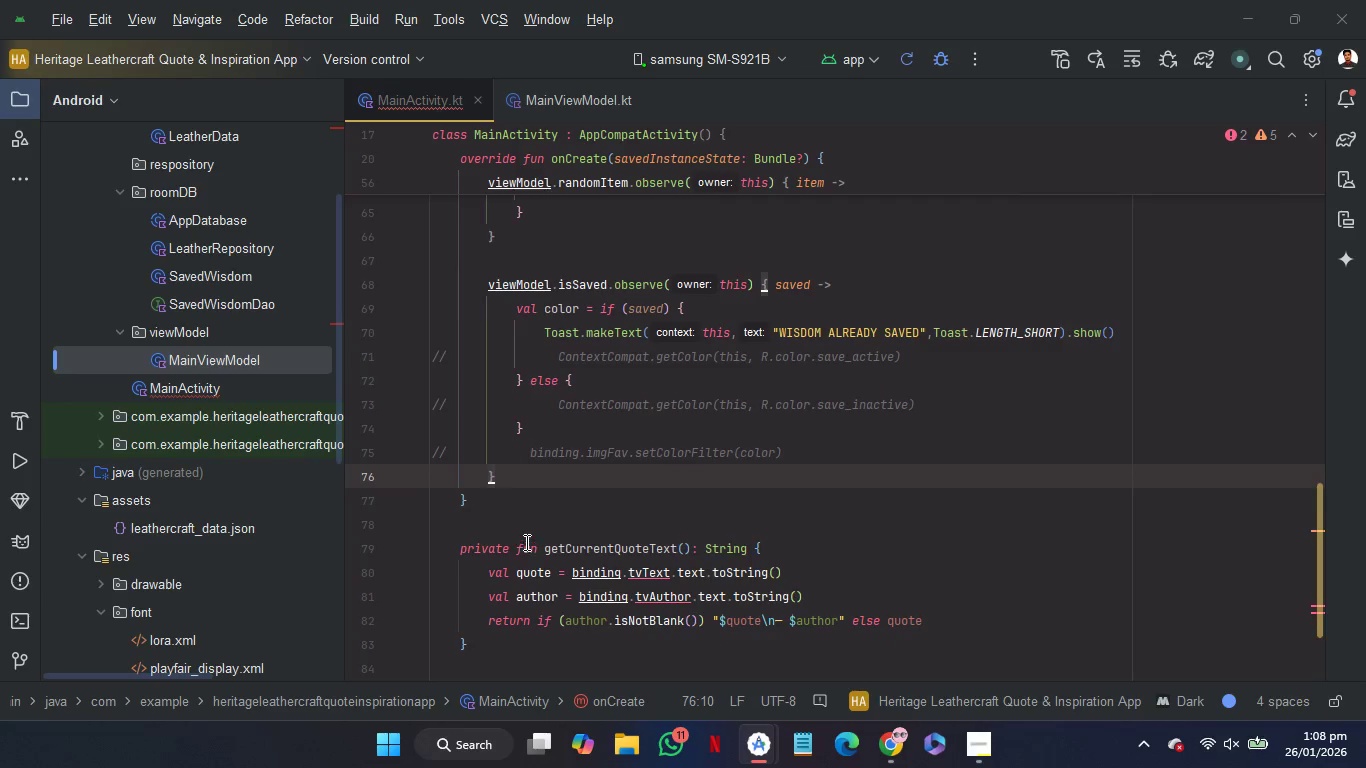 
left_click([525, 539])
 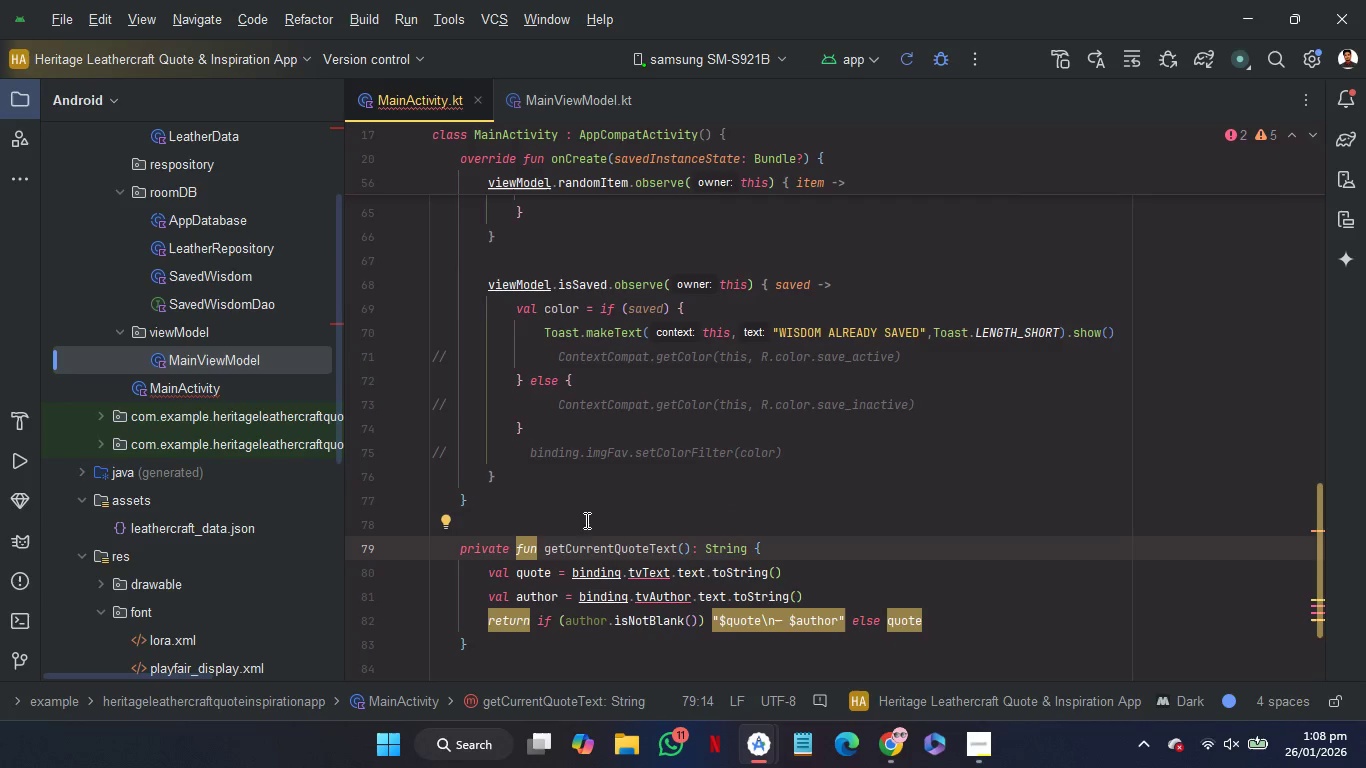 
left_click([585, 520])
 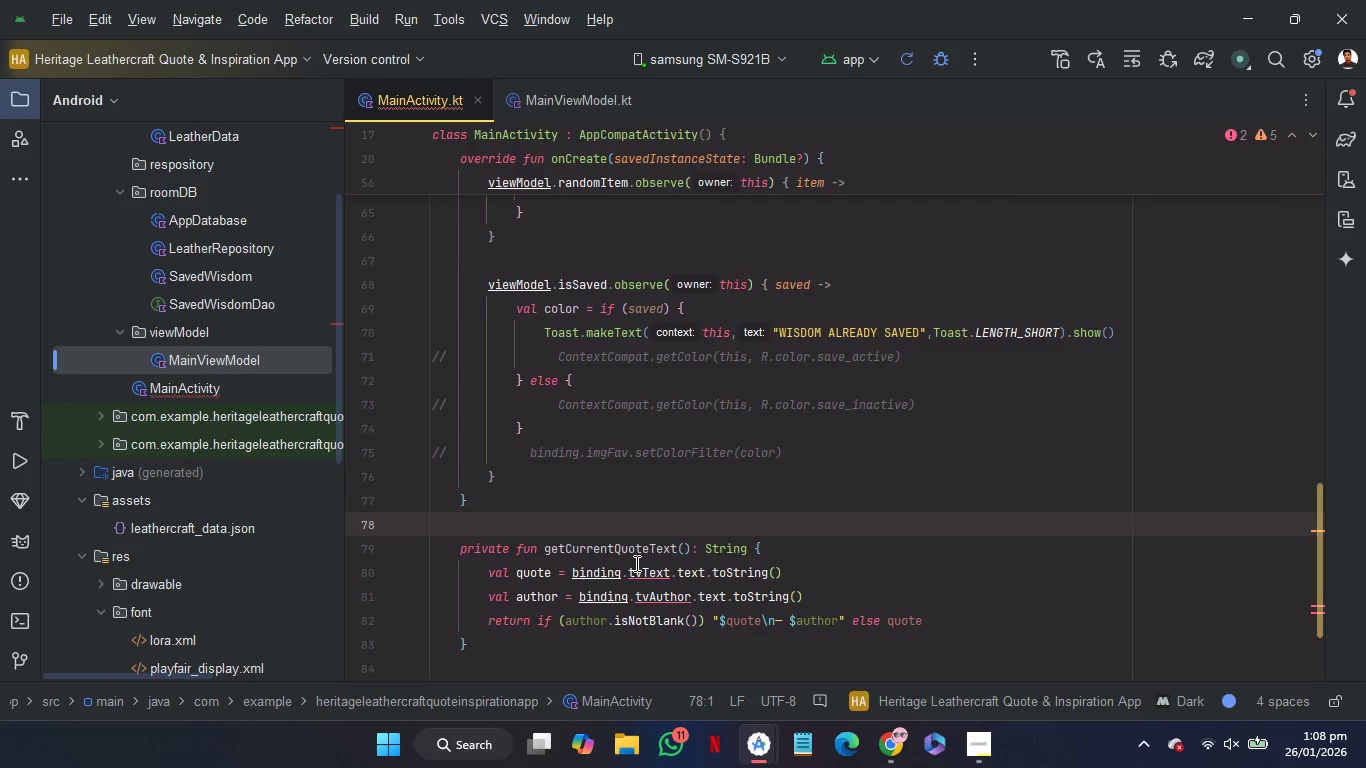 
double_click([635, 563])
 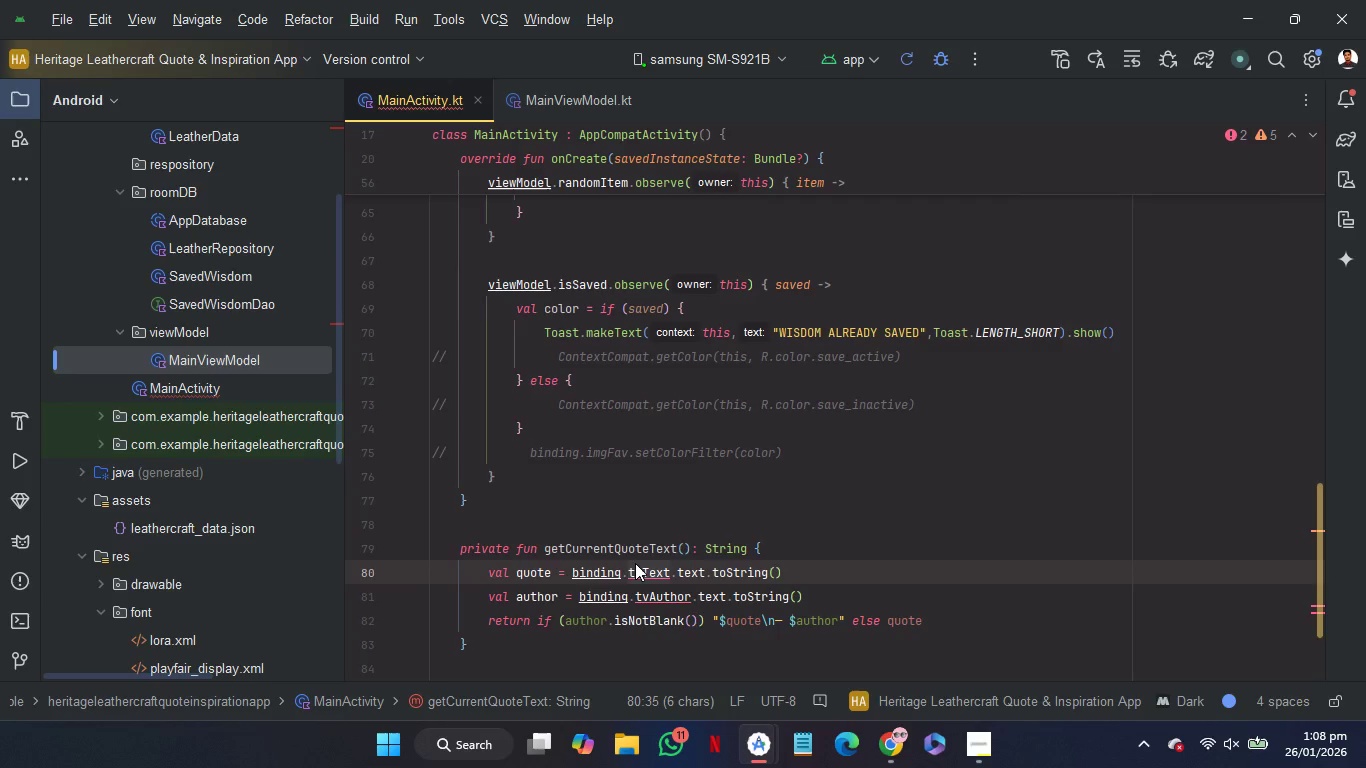 
wait(22.92)
 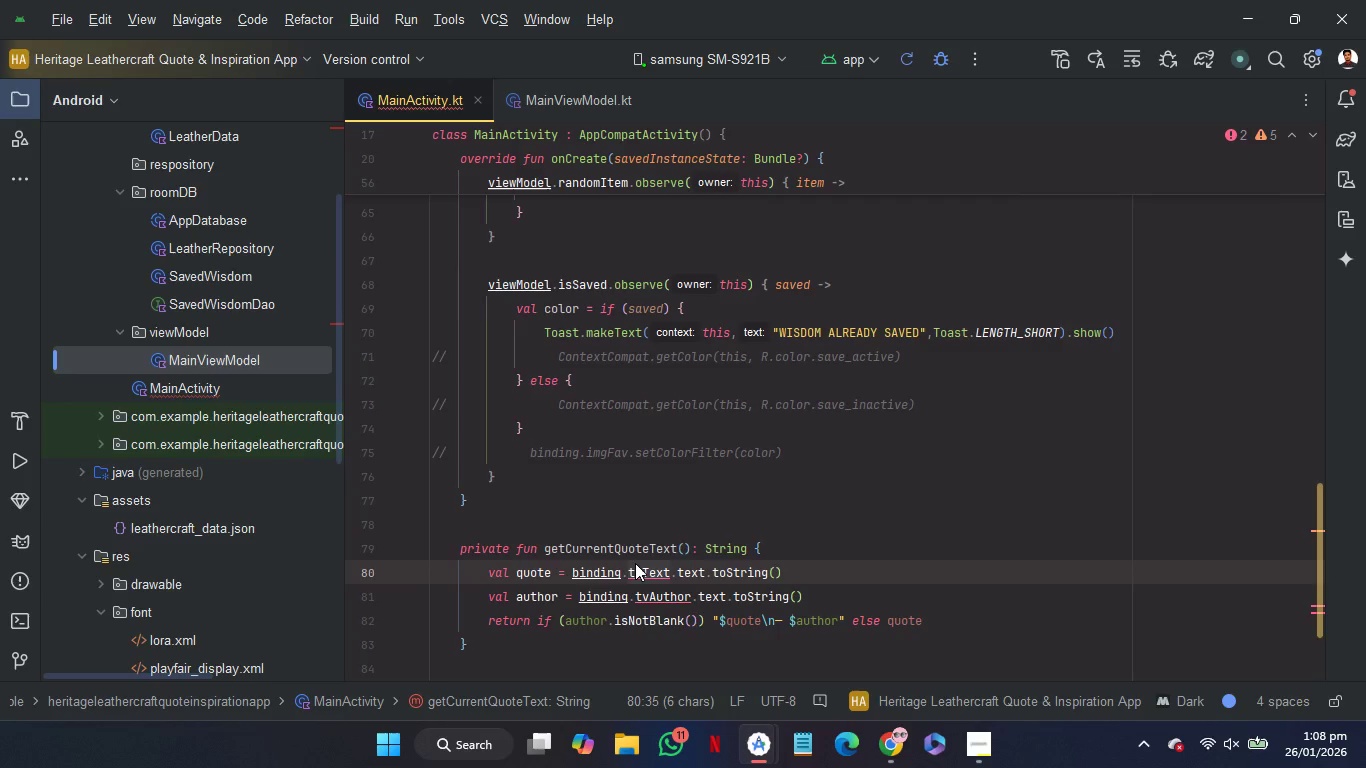 
left_click([652, 527])
 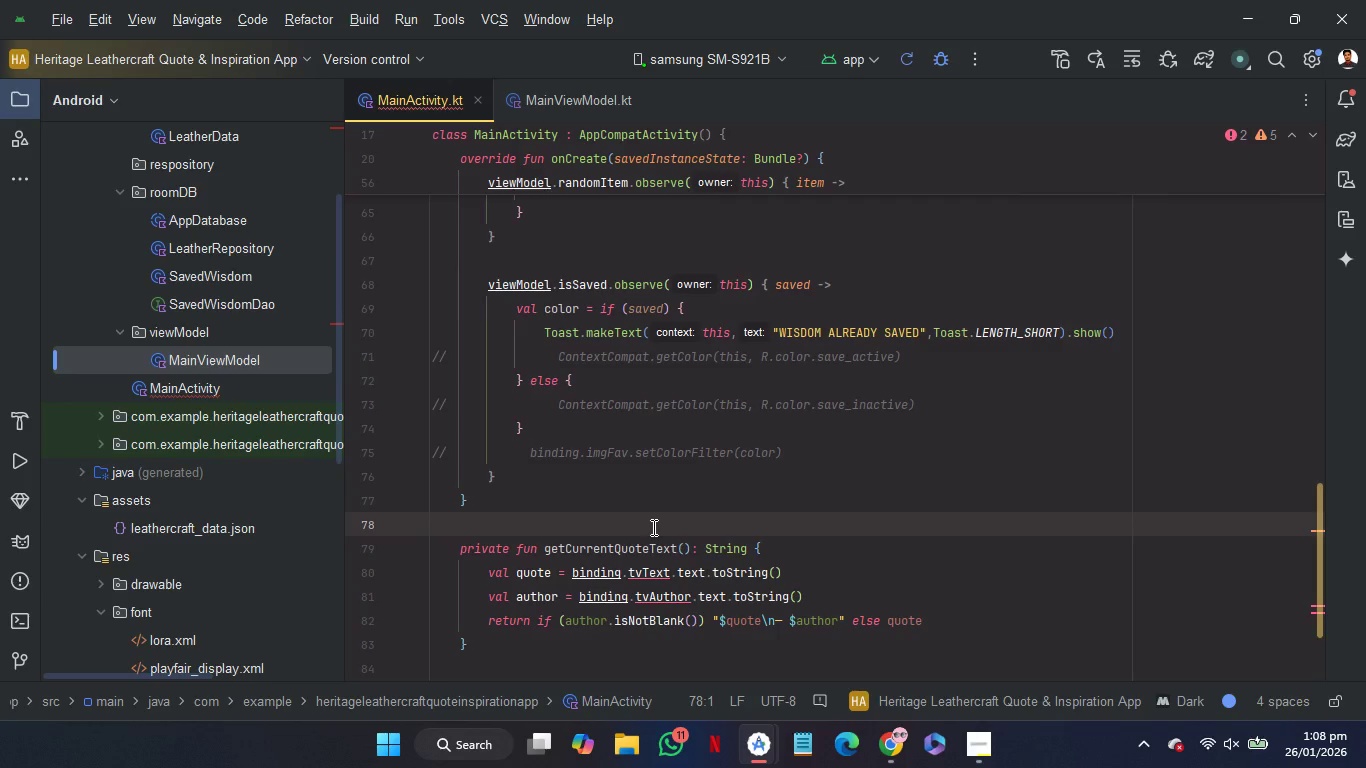 
wait(25.11)
 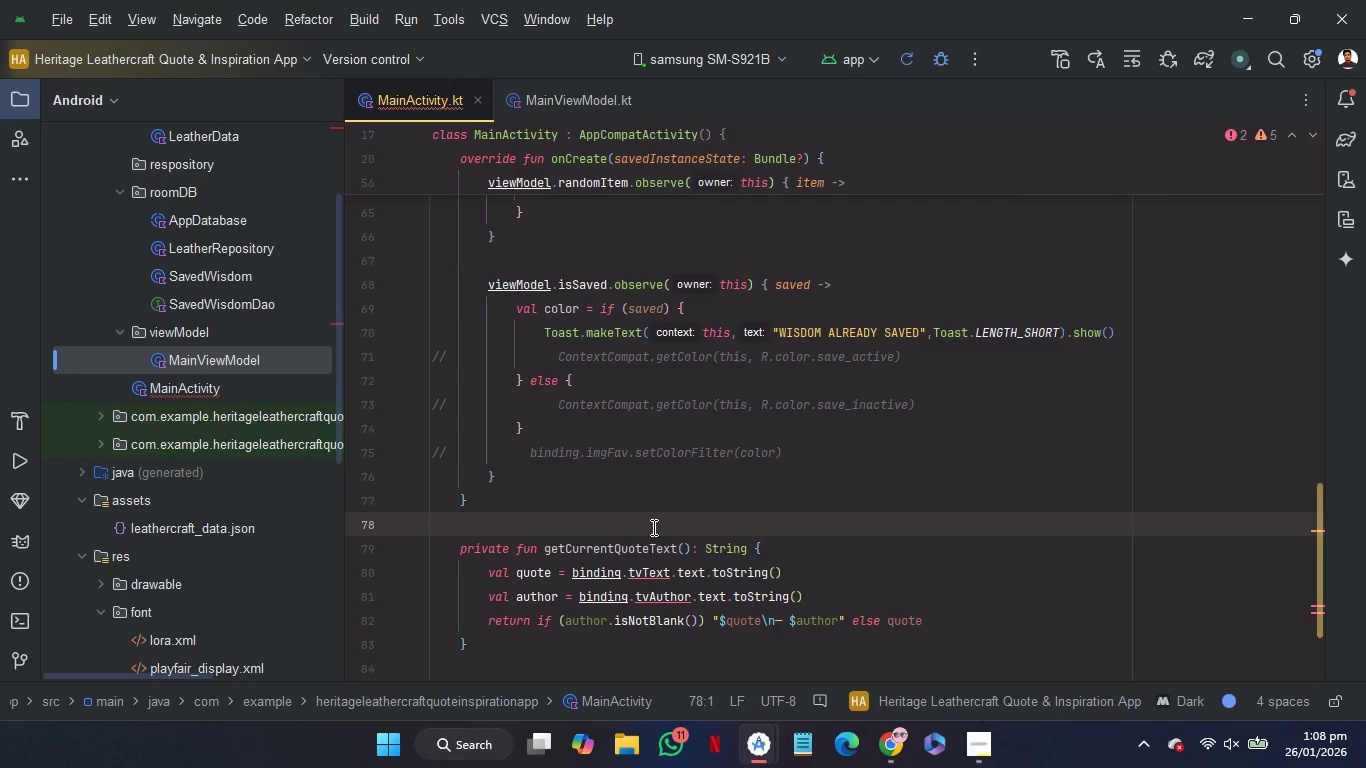 
double_click([650, 570])
 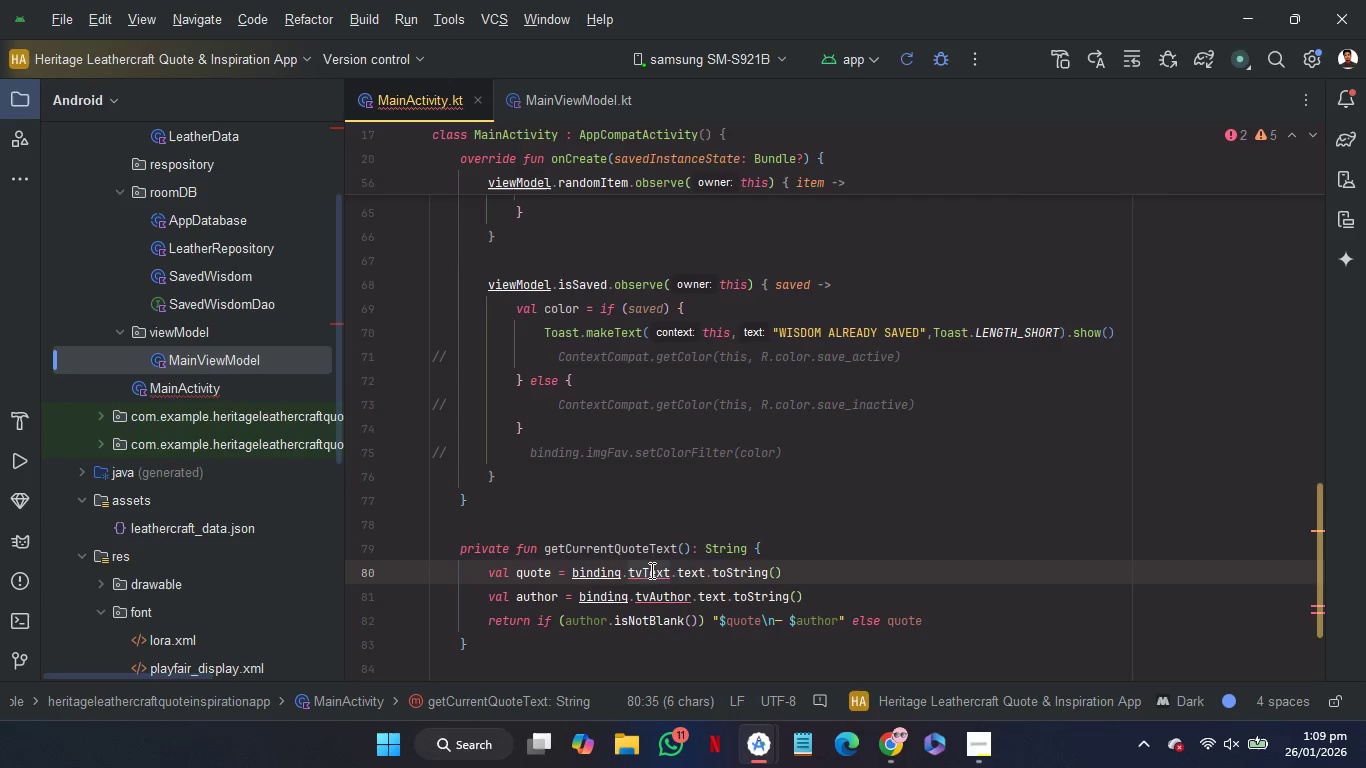 
key(T)
 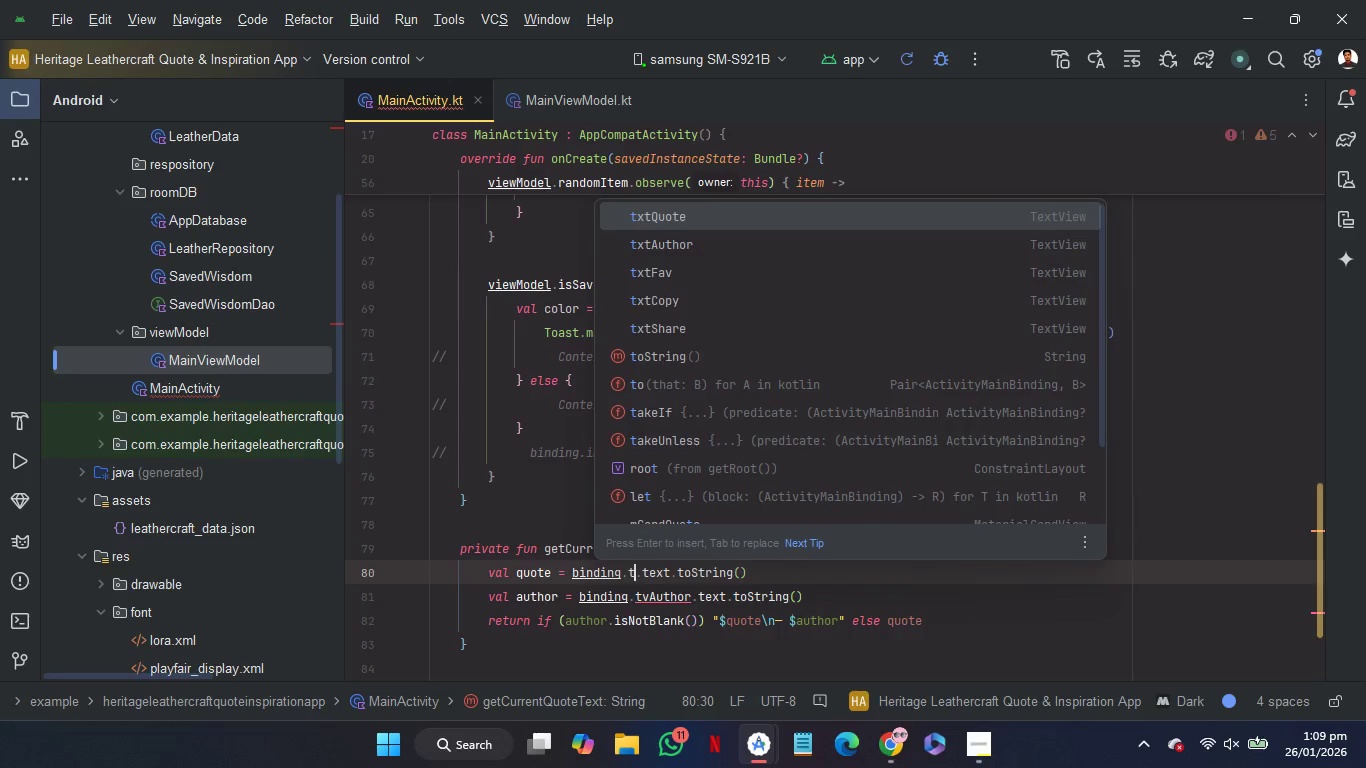 
key(Enter)
 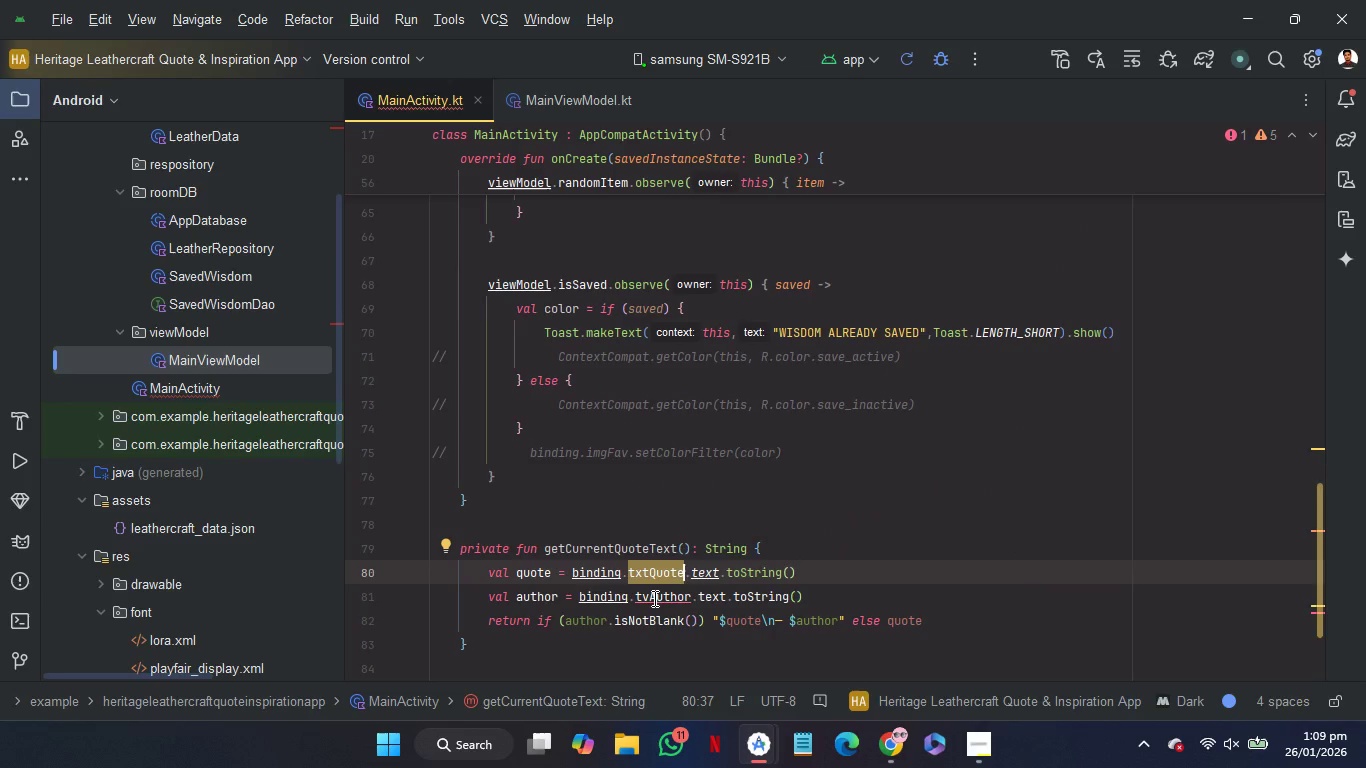 
left_click([653, 598])
 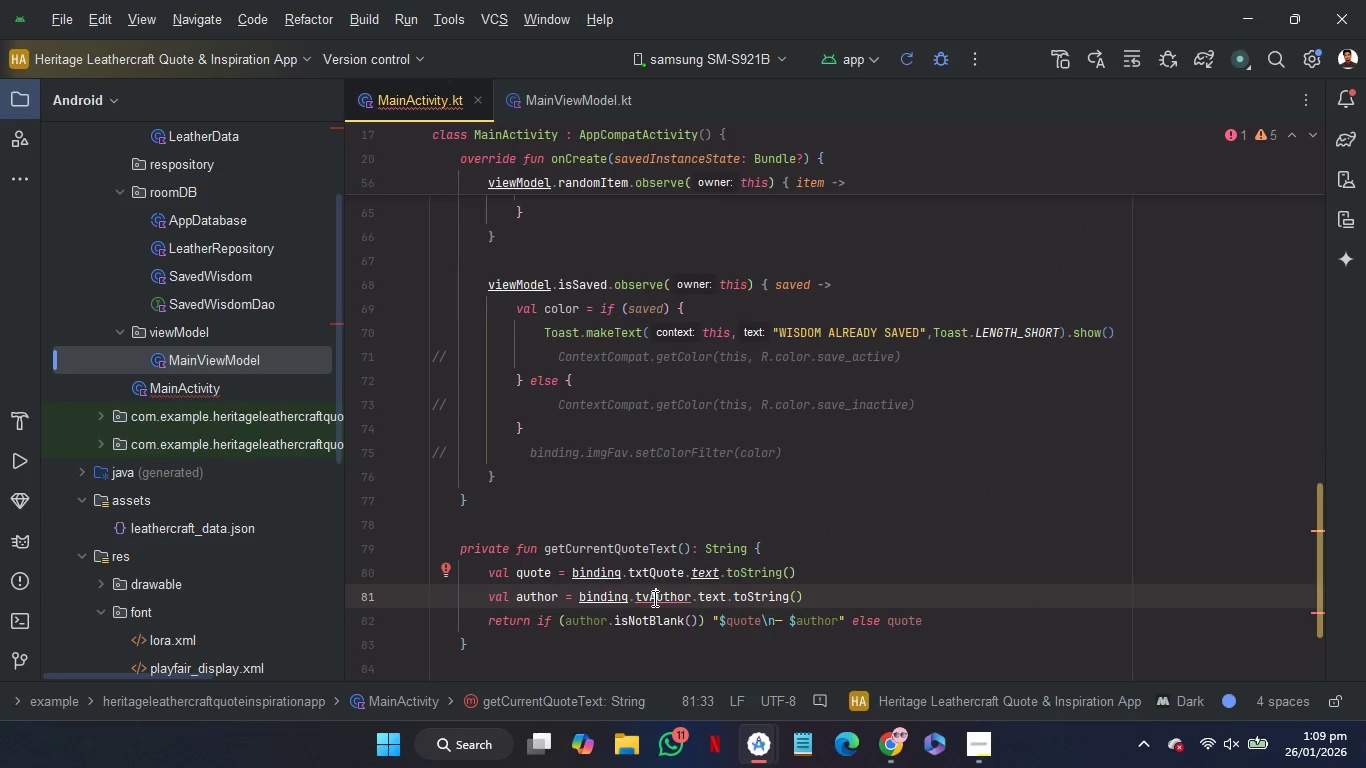 
double_click([653, 598])
 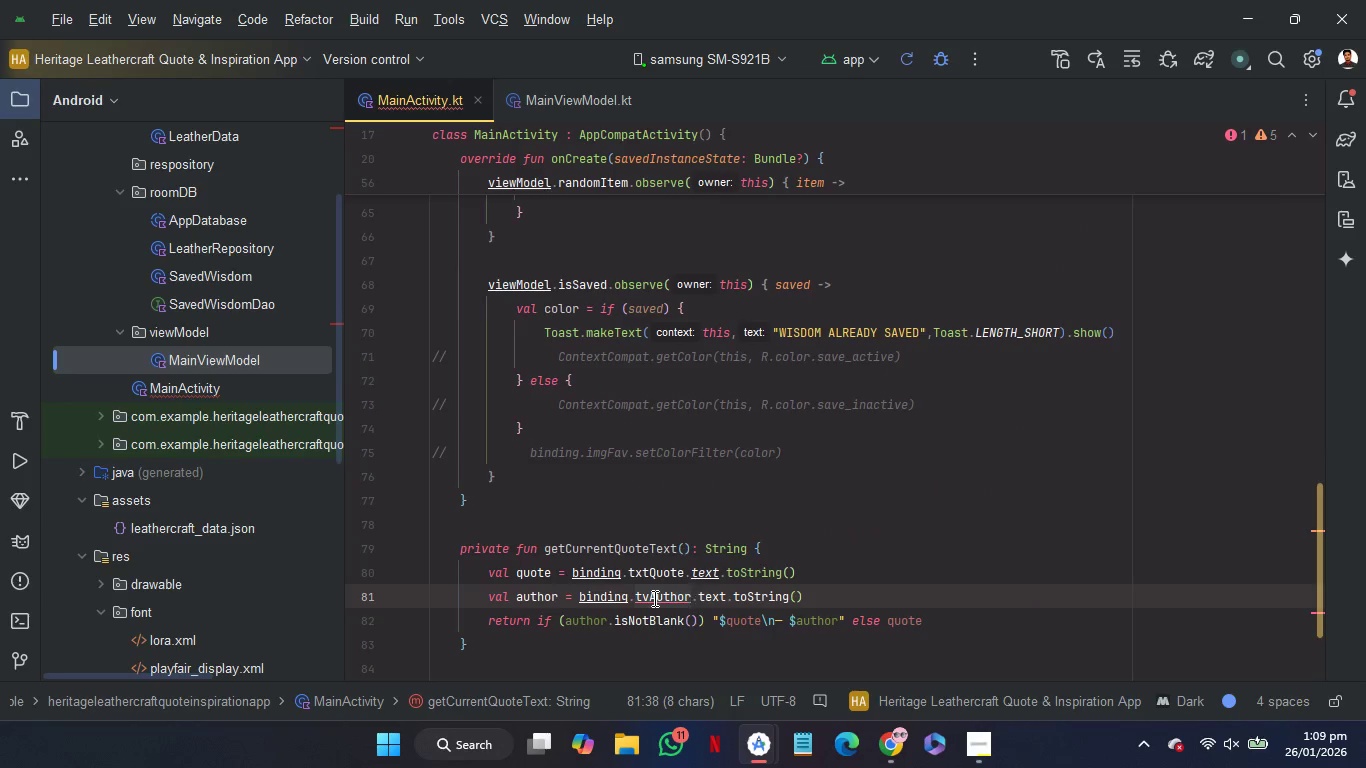 
key(T)
 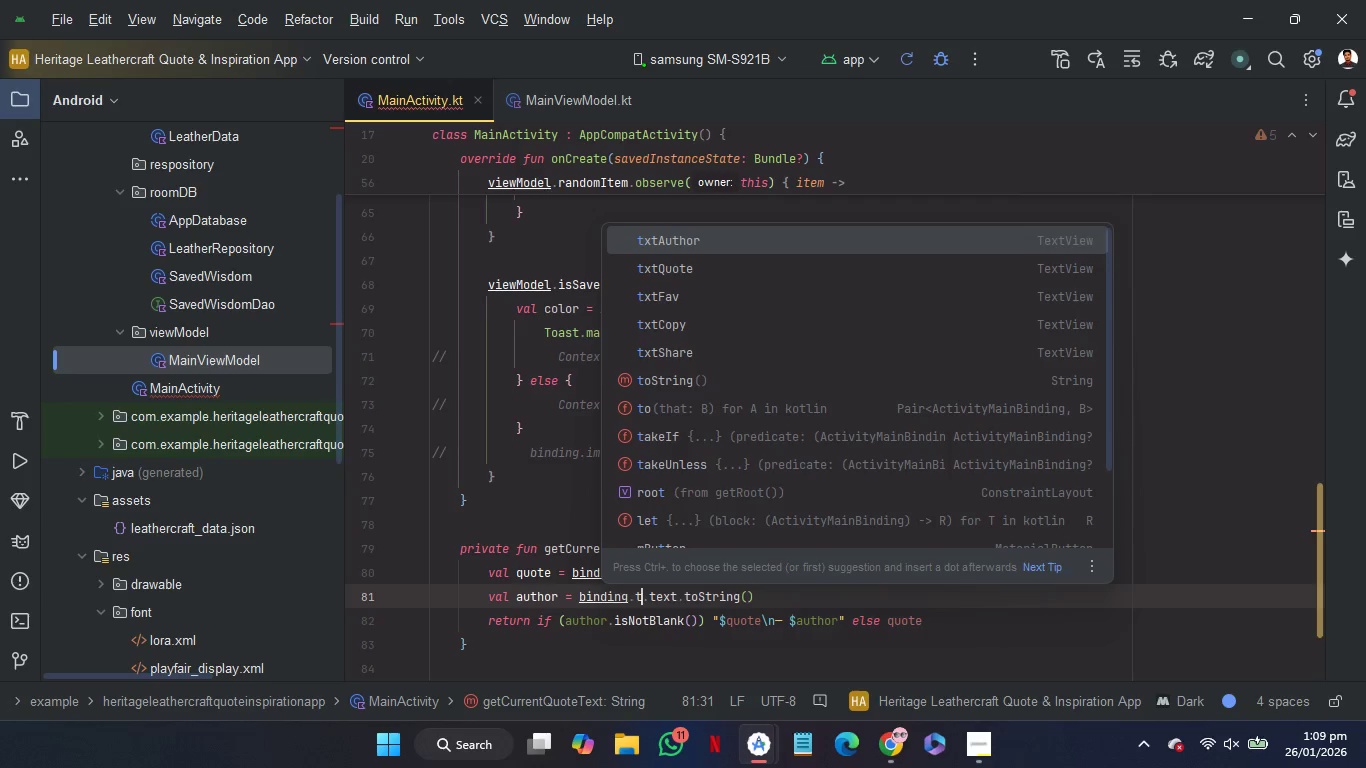 
key(Enter)
 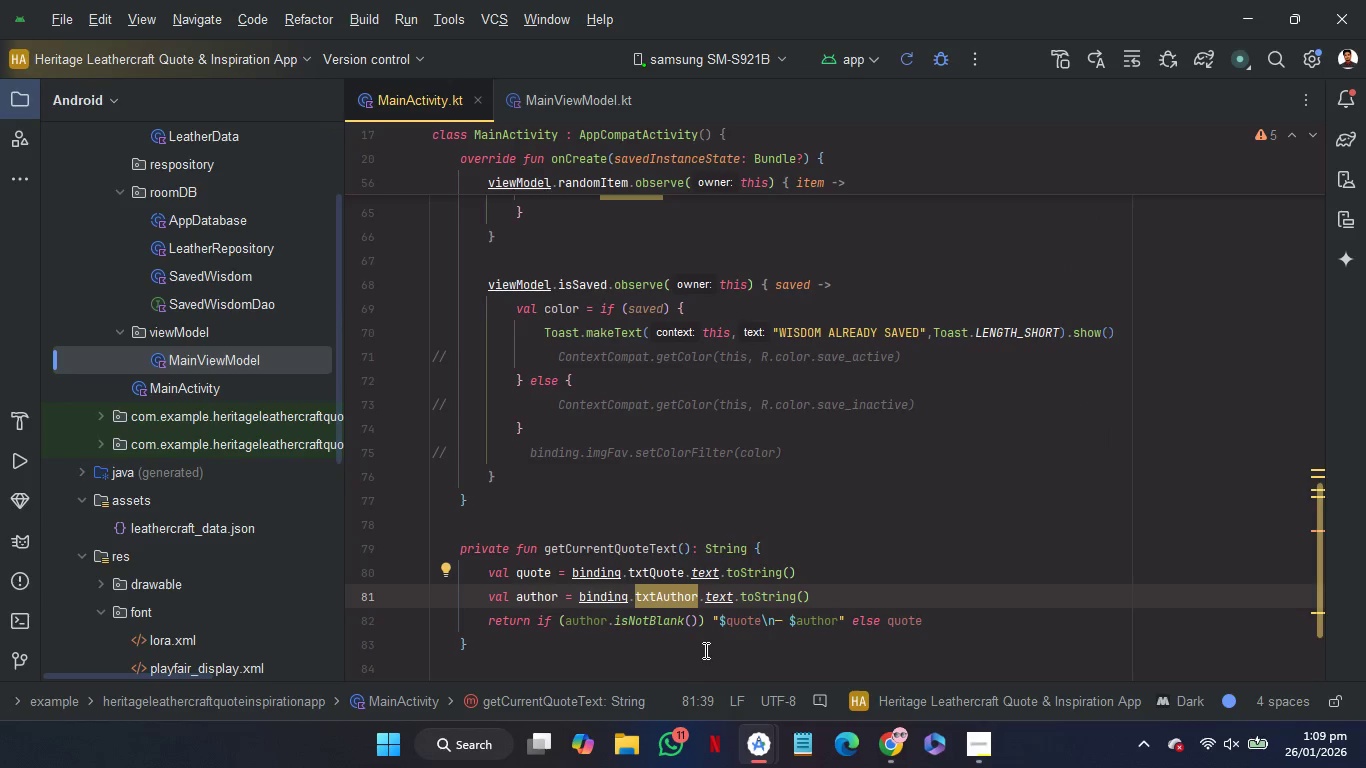 
wait(6.56)
 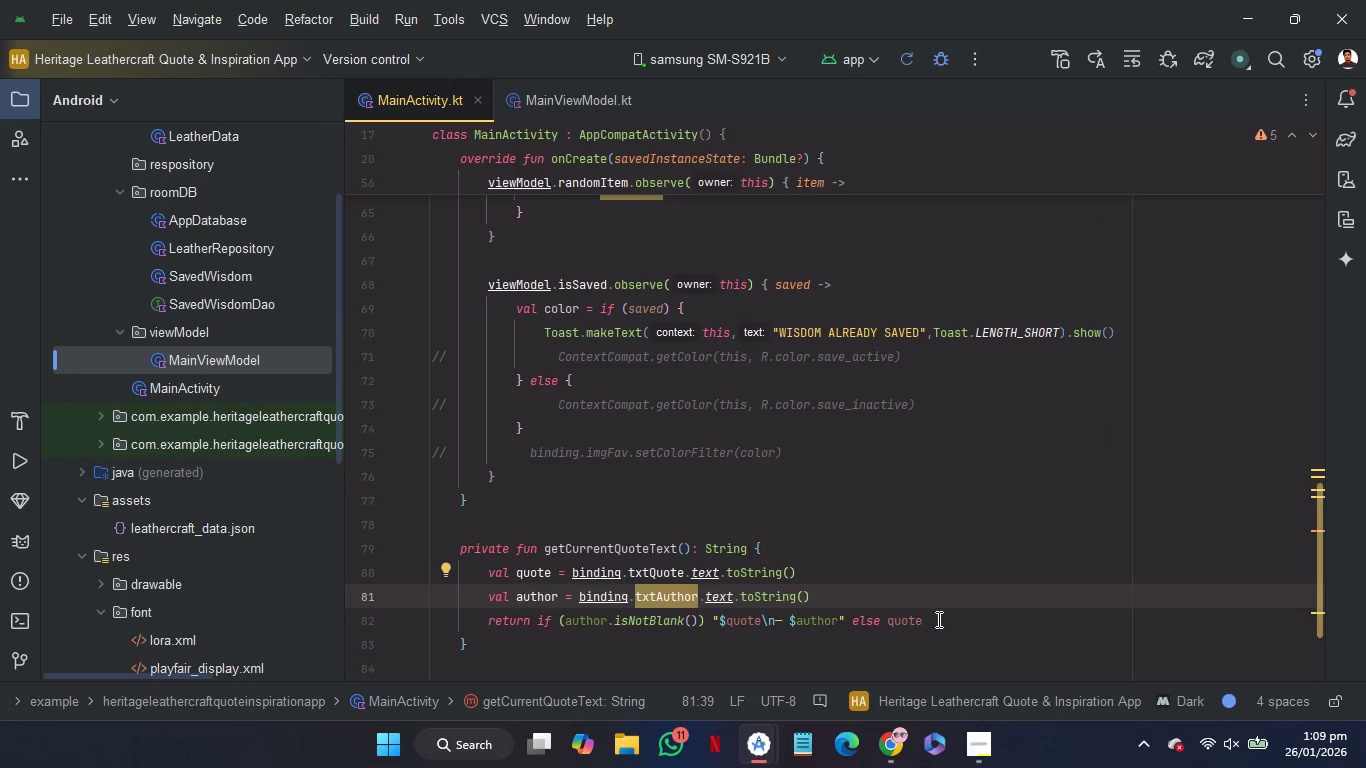 
left_click_drag(start_coordinate=[703, 623], to_coordinate=[536, 623])
 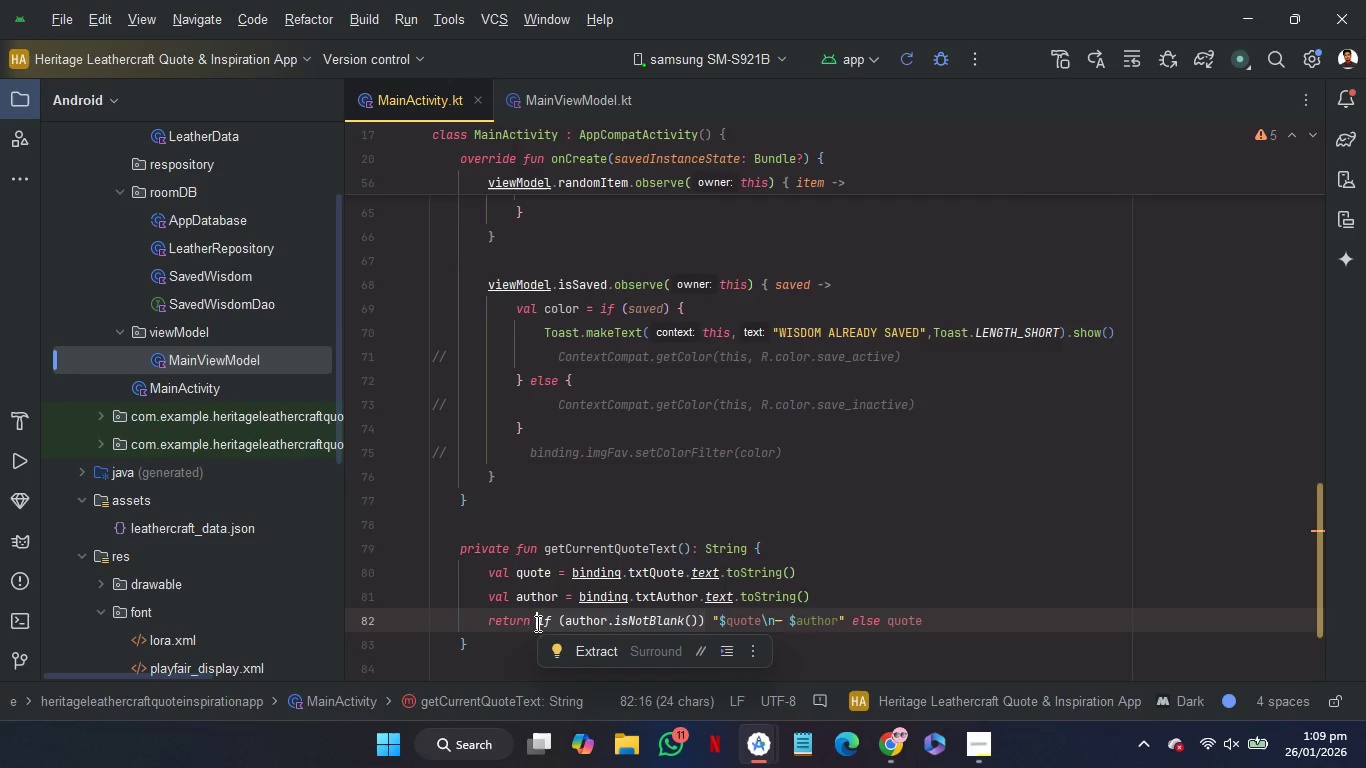 
key(Backspace)
 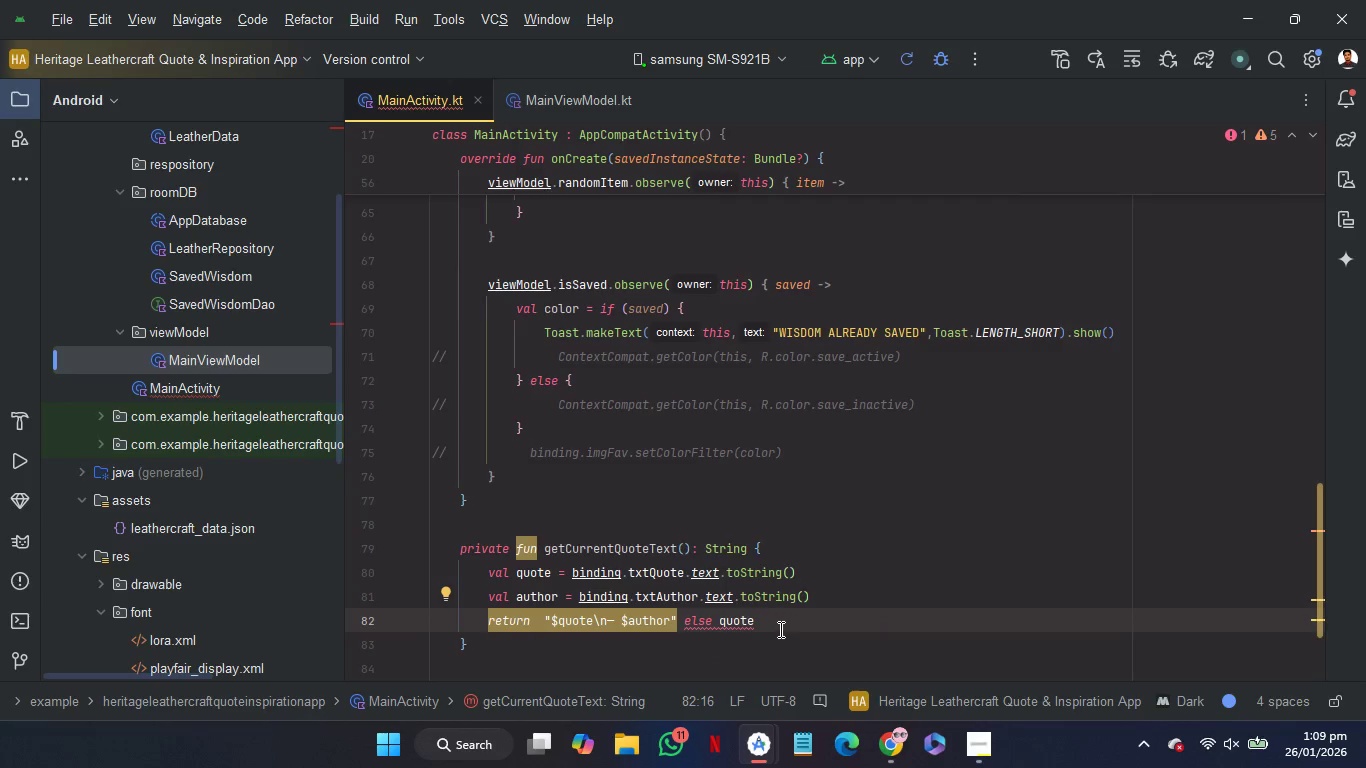 
left_click([781, 626])
 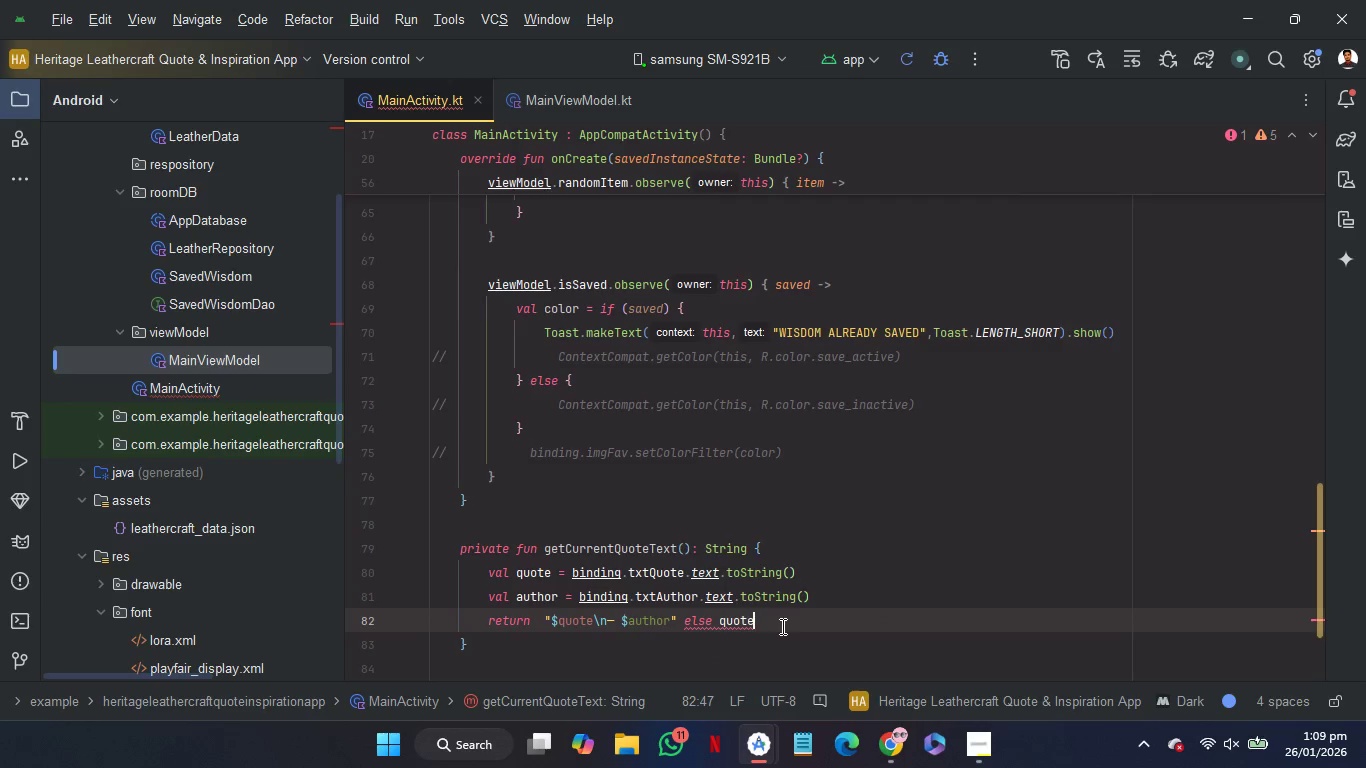 
key(Backspace)
 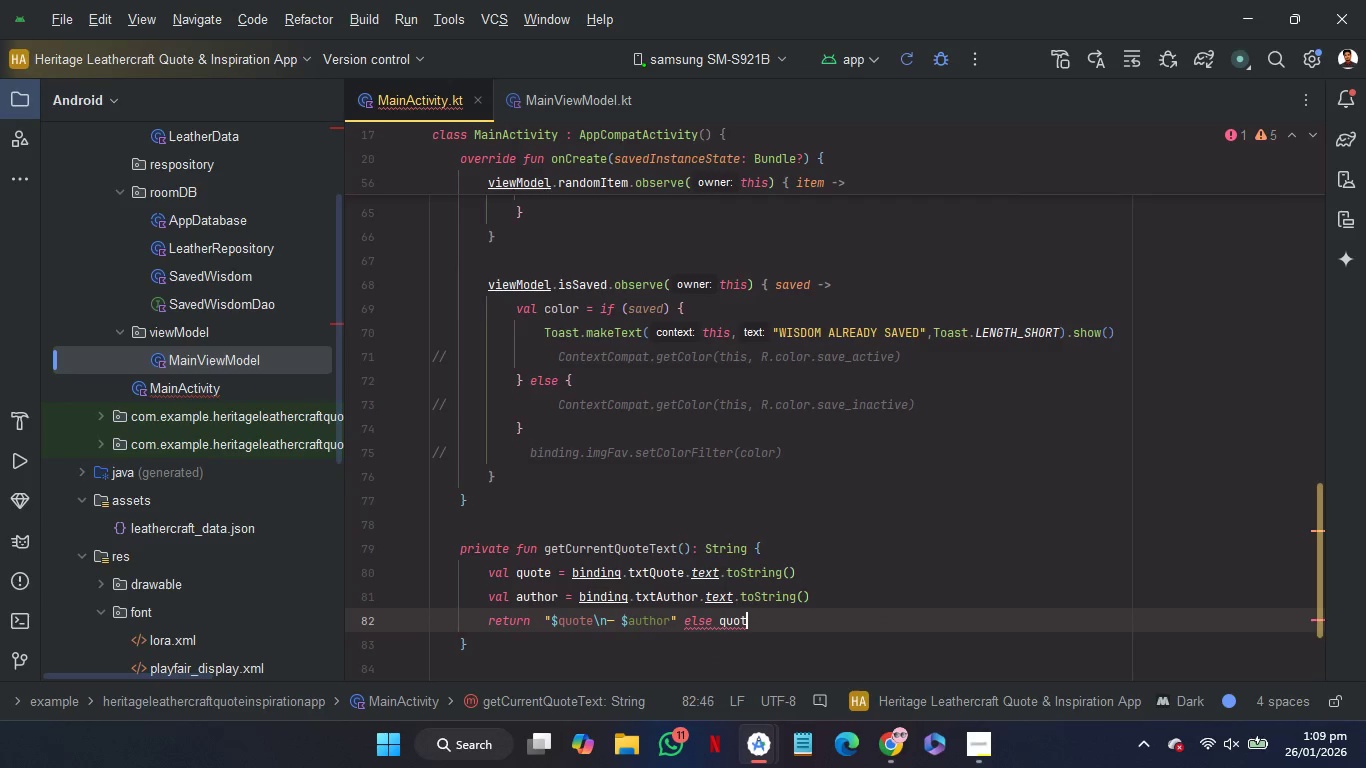 
key(Backspace)
 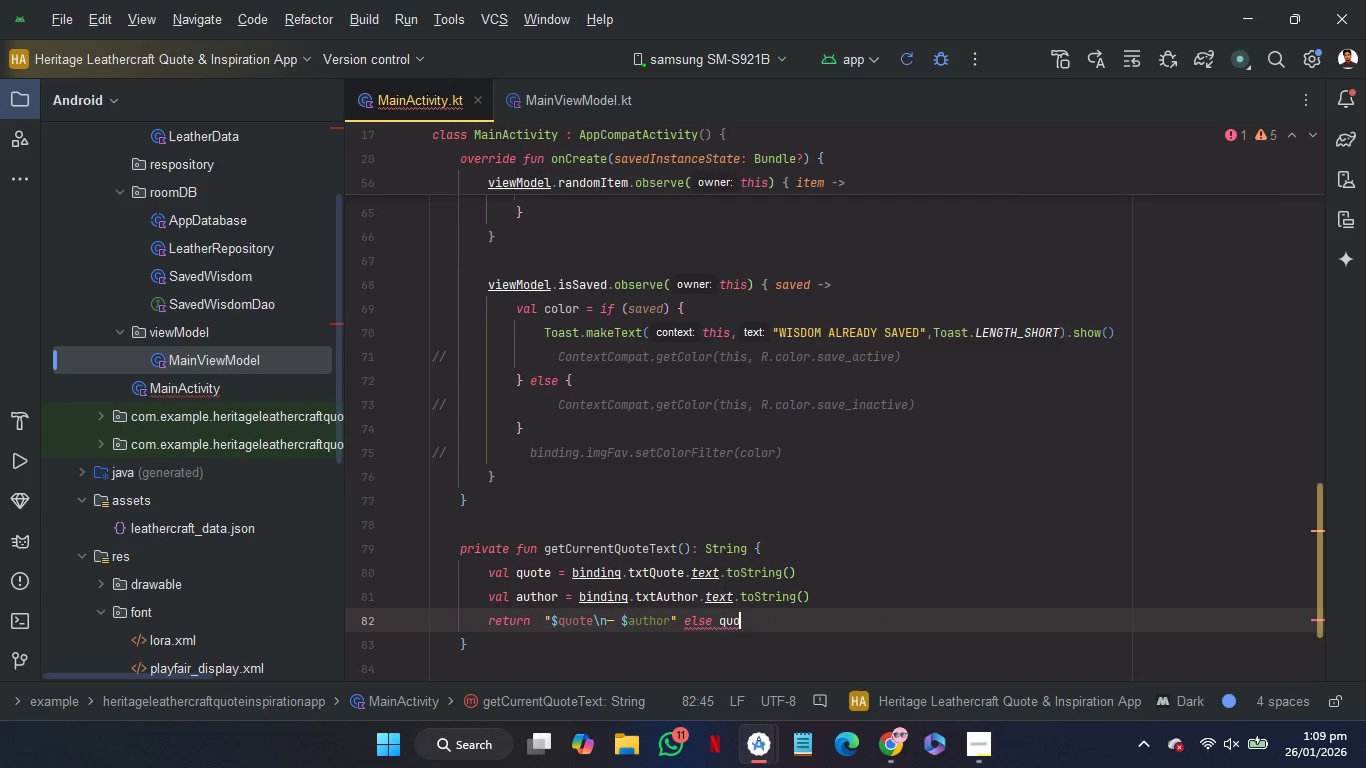 
key(Backspace)
 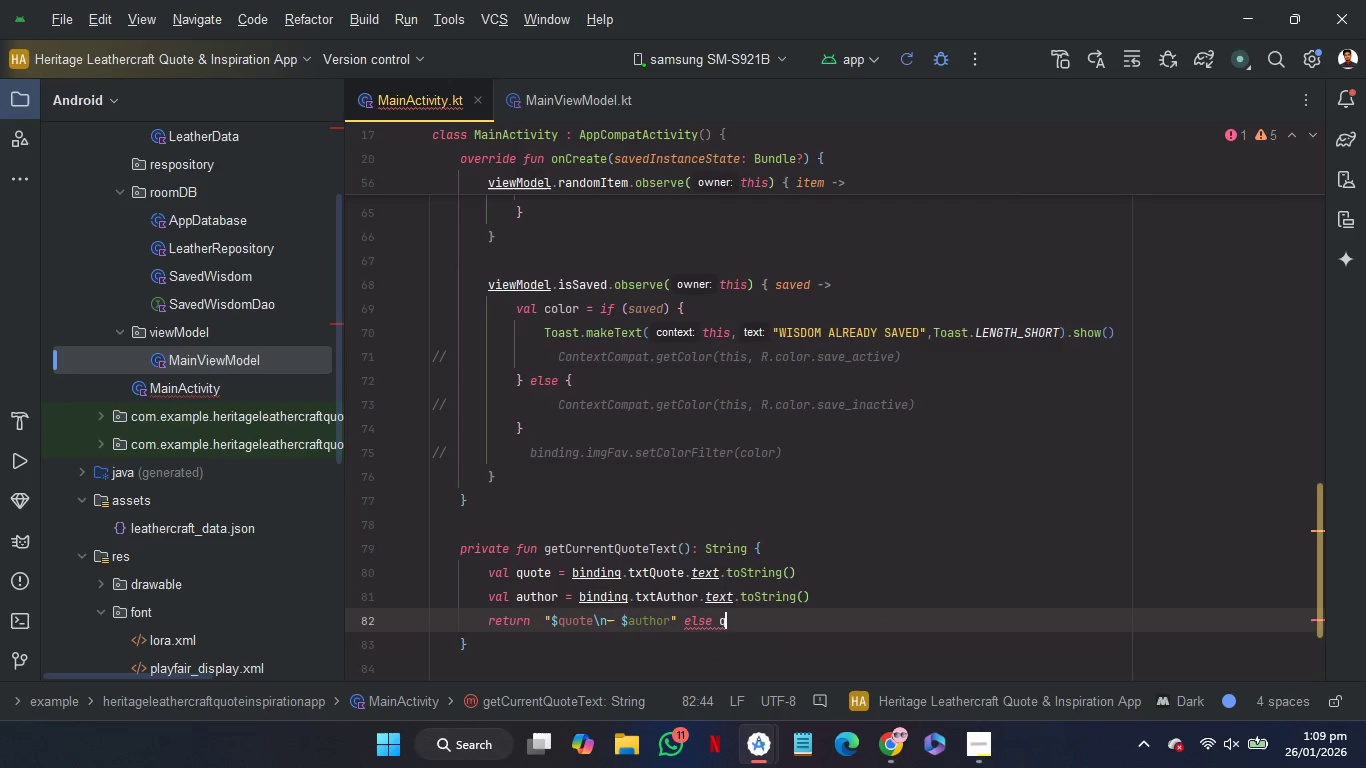 
hold_key(key=Backspace, duration=0.77)
 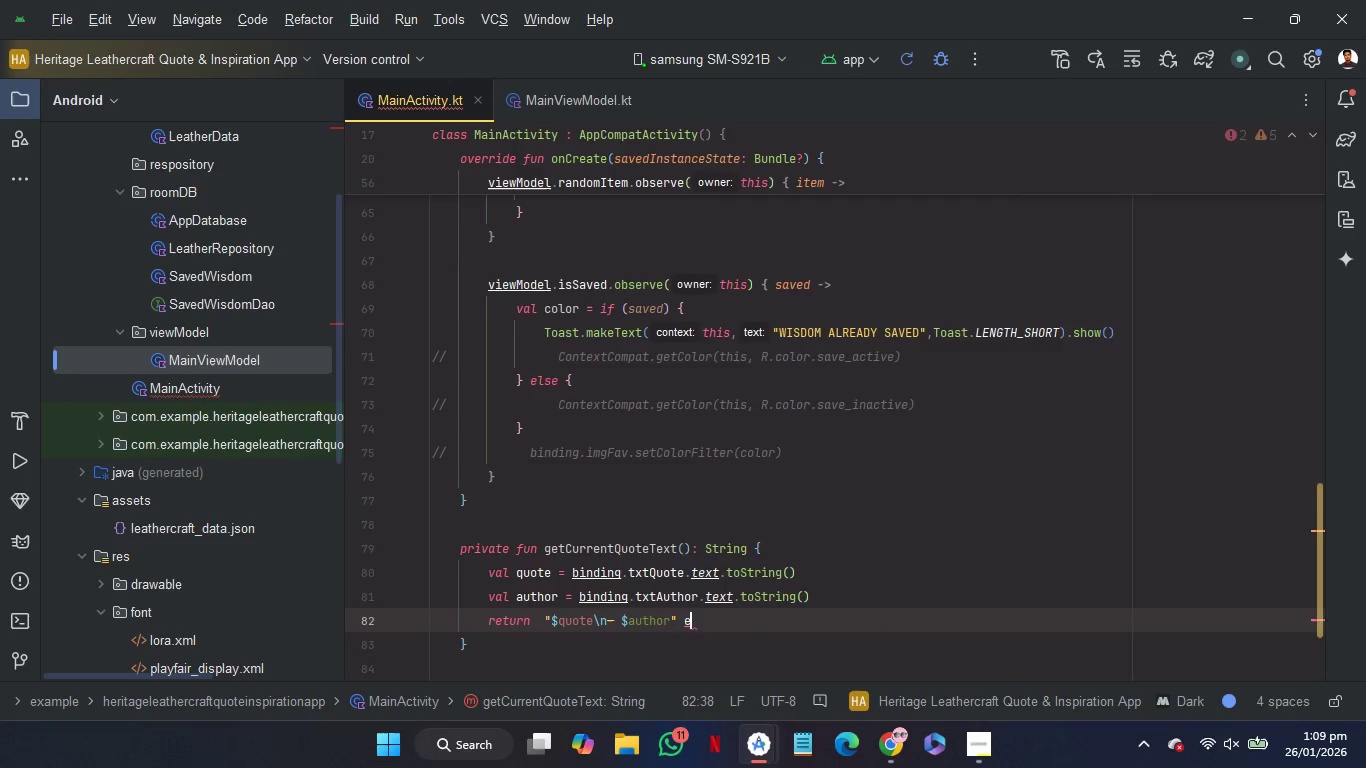 
key(Backspace)
 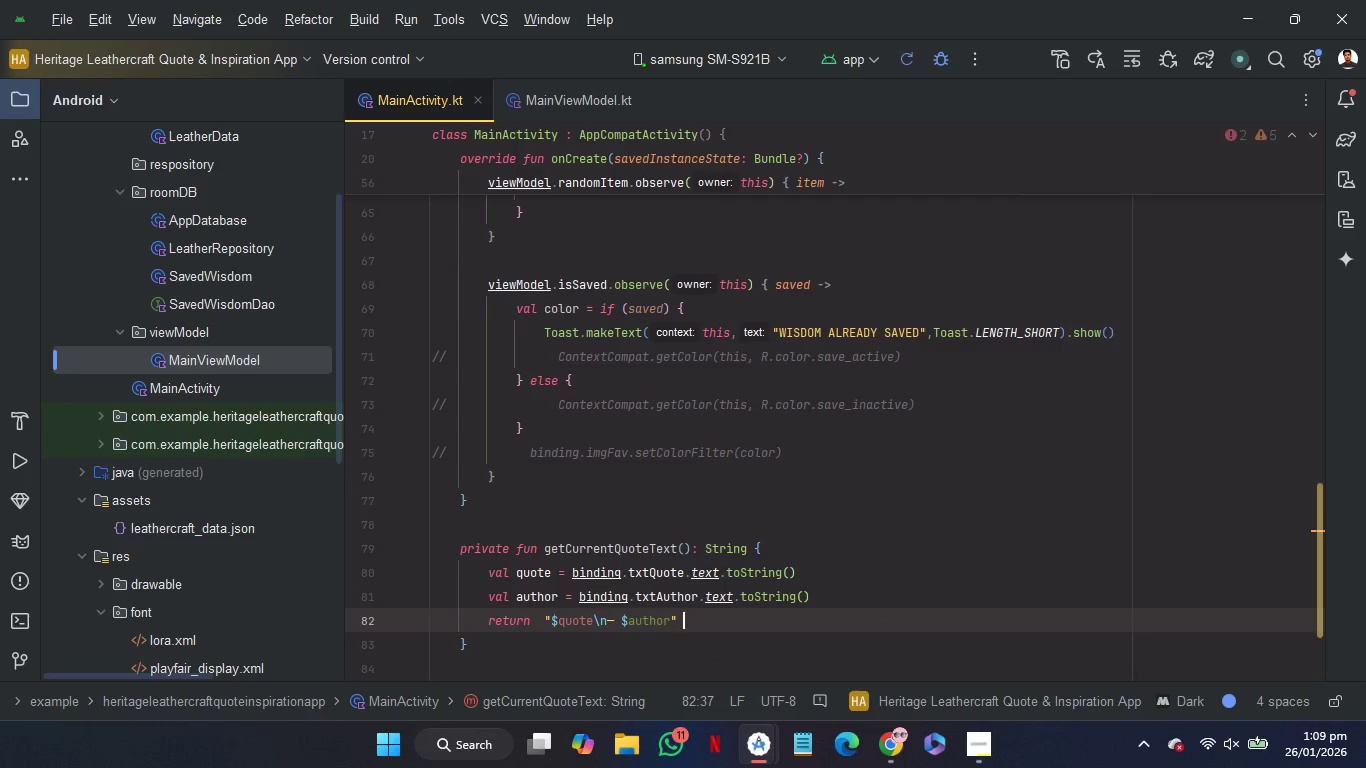 
key(Backspace)
 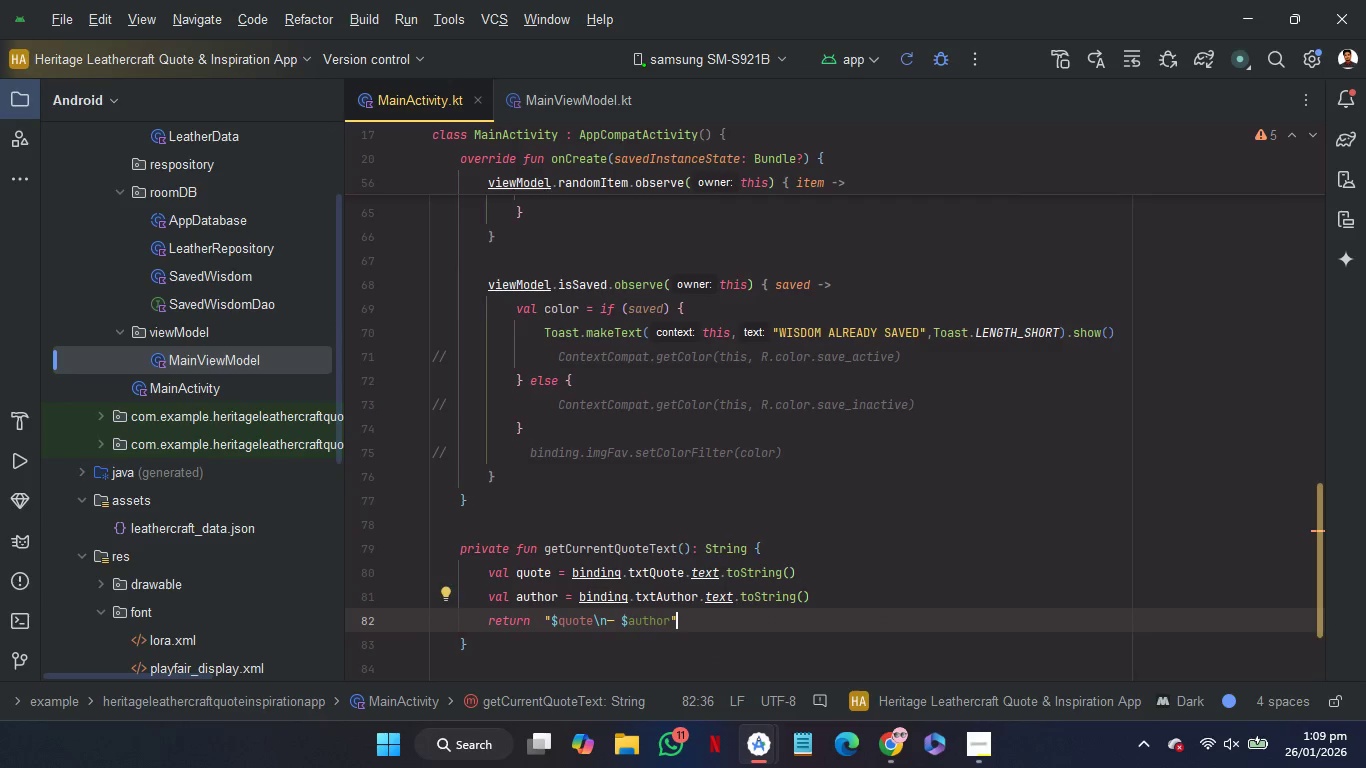 
hold_key(key=ArrowLeft, duration=1.2)
 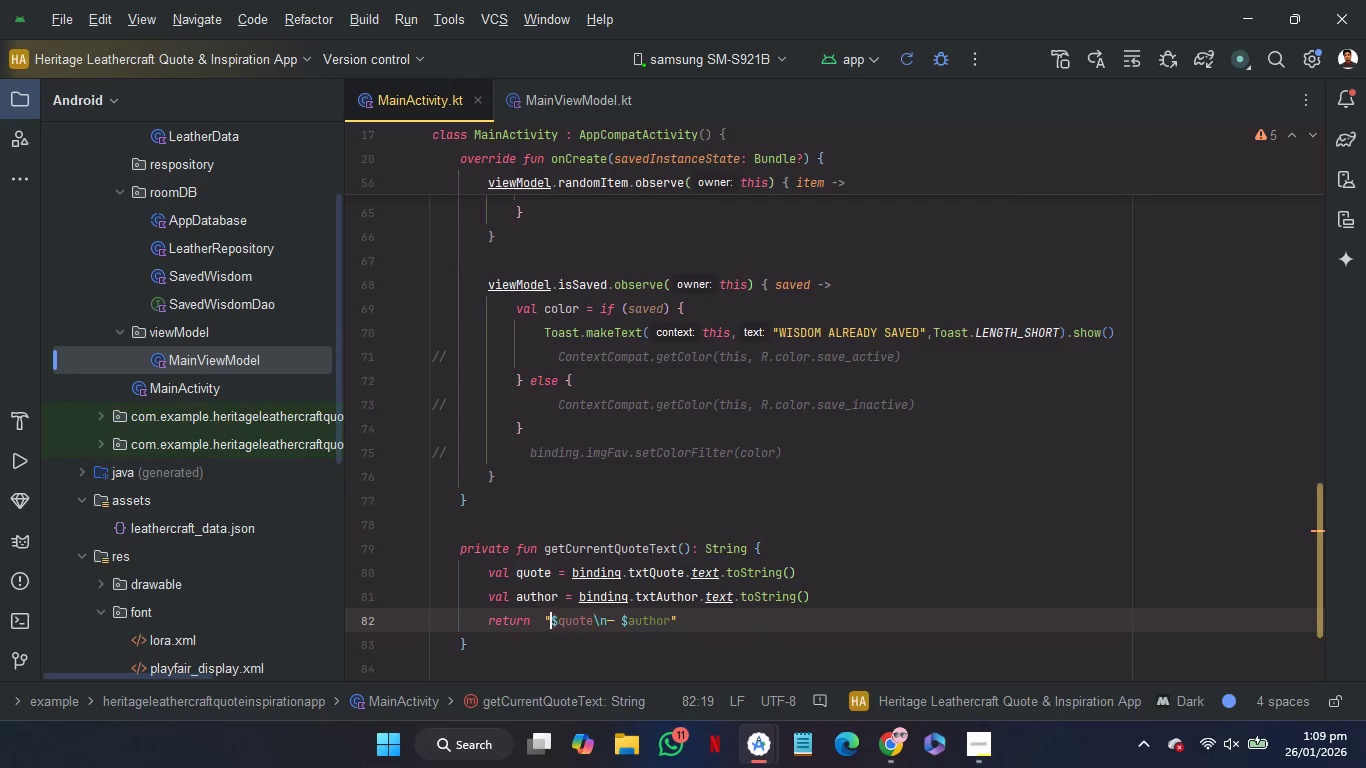 
key(ArrowLeft)
 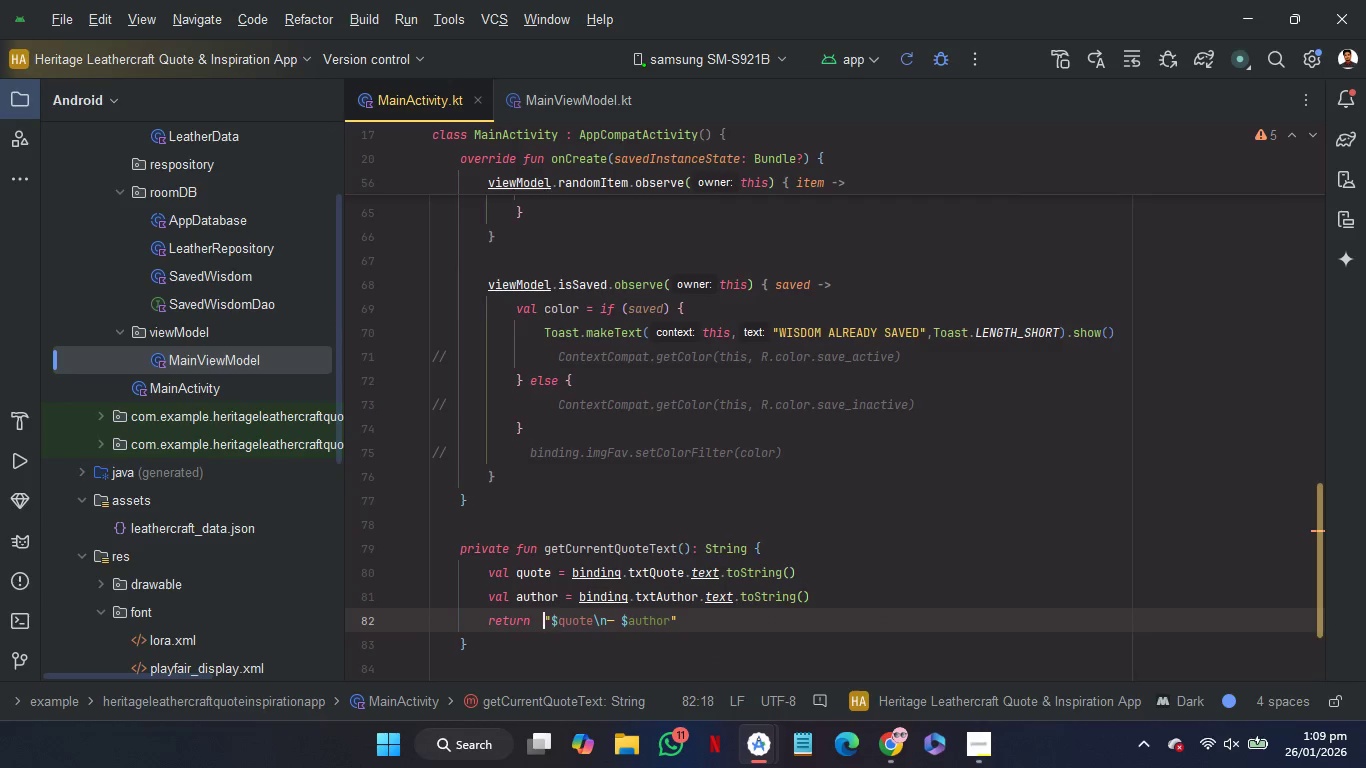 
key(ArrowLeft)
 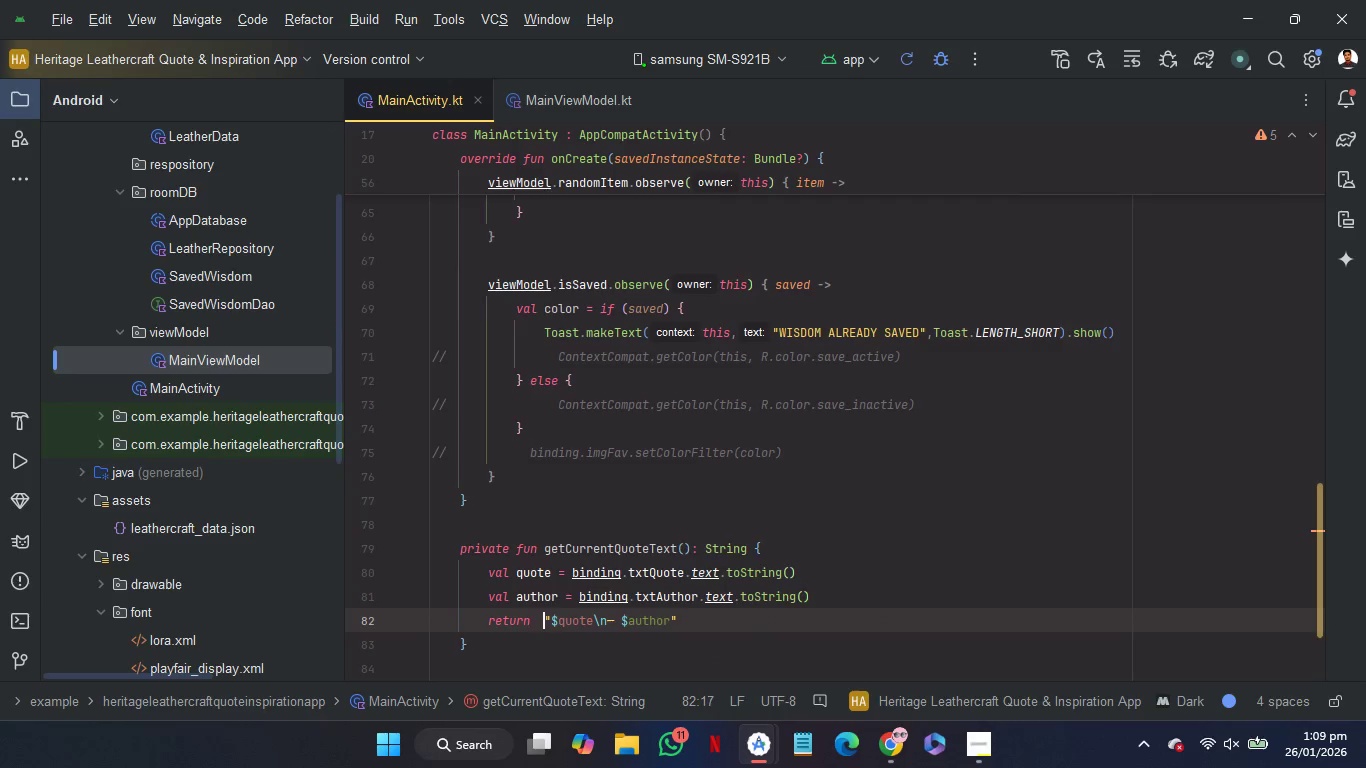 
key(ArrowLeft)
 